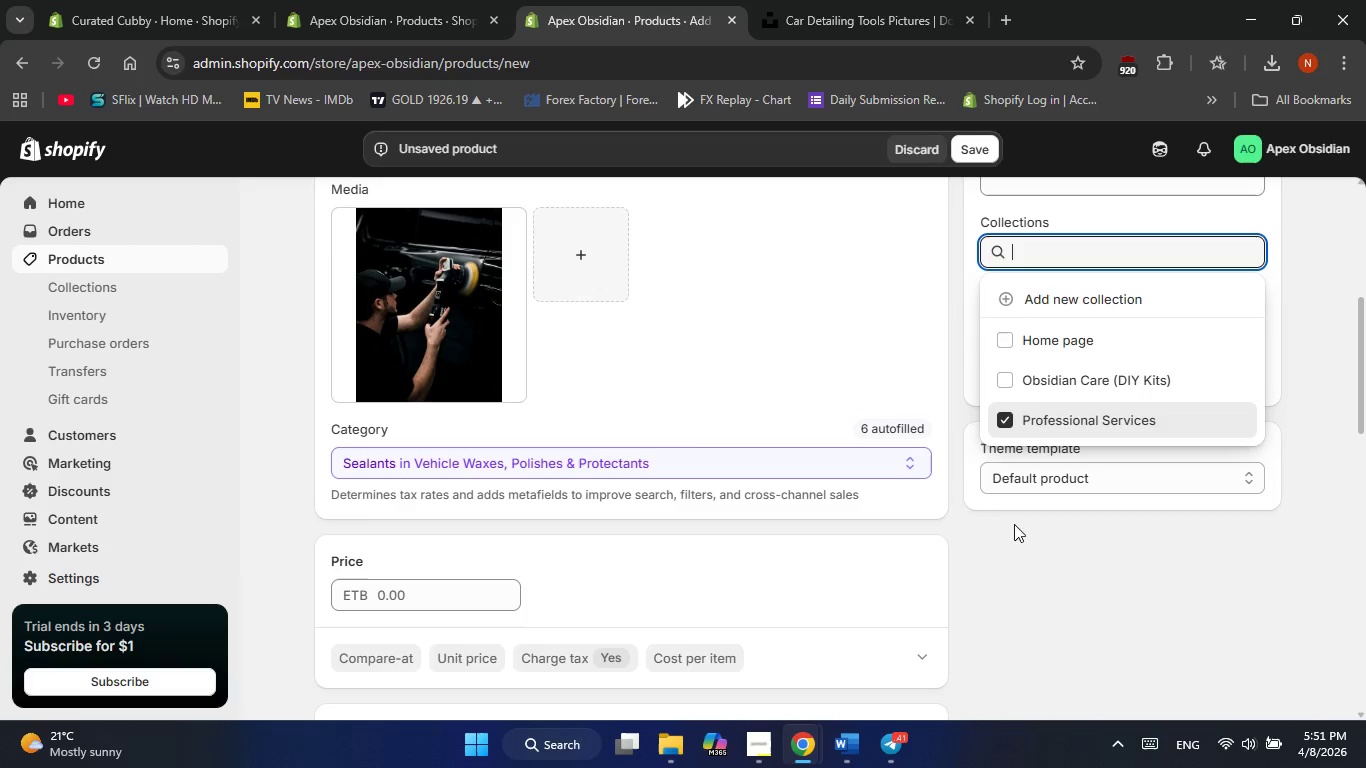 
left_click([1011, 570])
 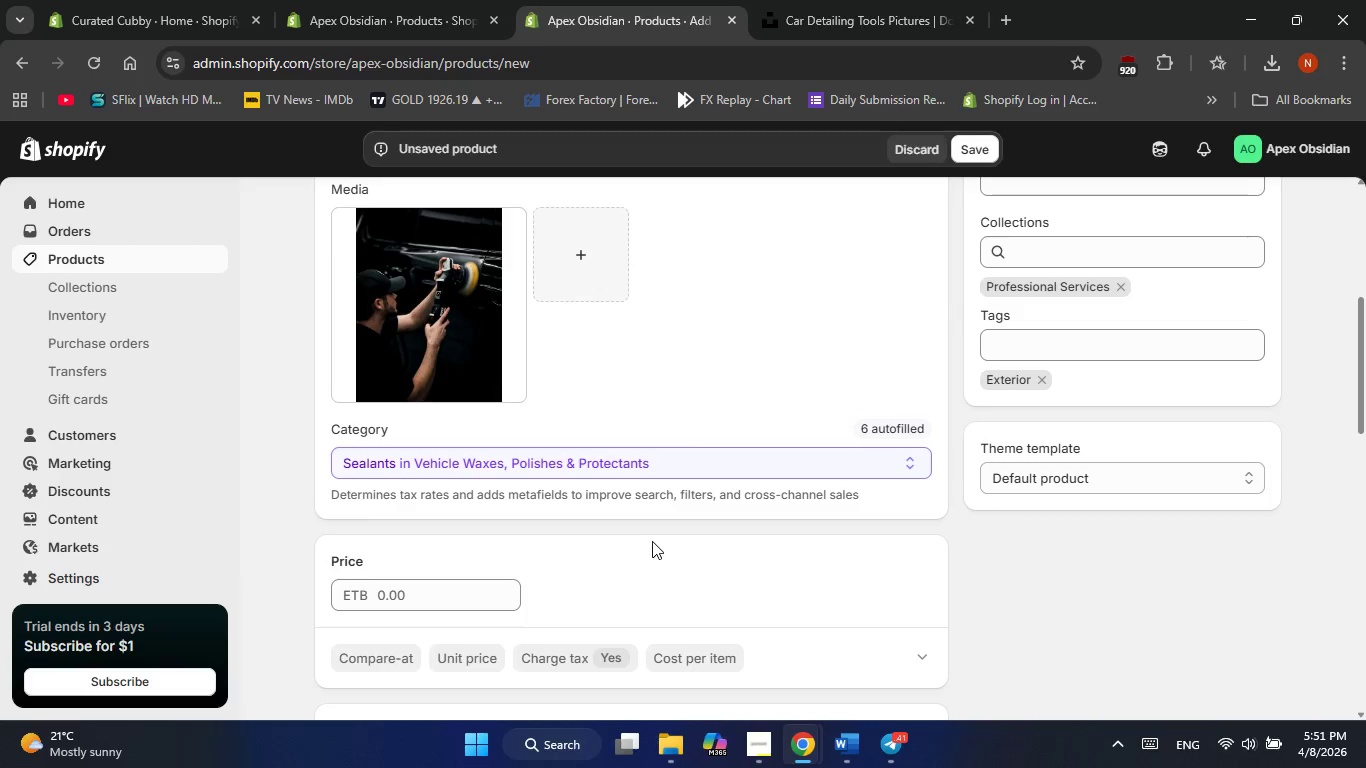 
scroll: coordinate [652, 541], scroll_direction: down, amount: 5.0
 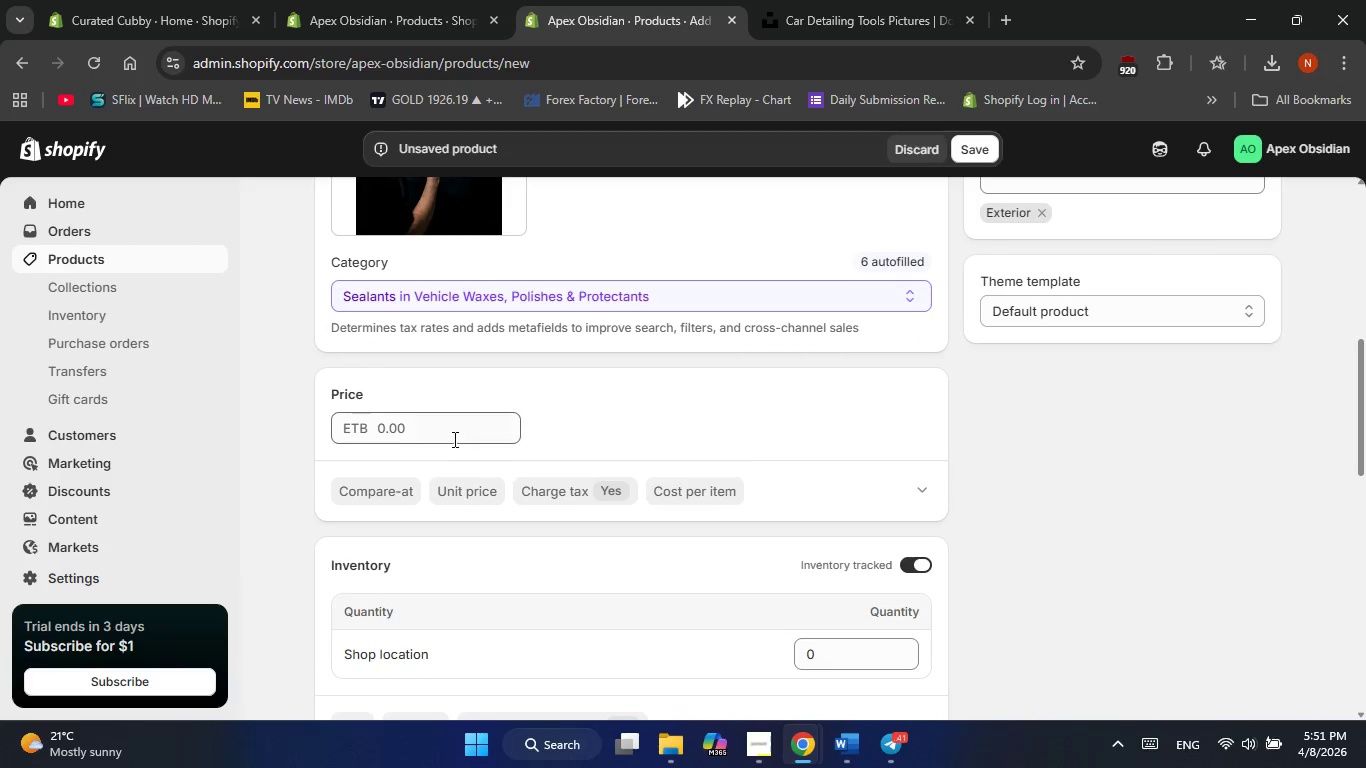 
left_click([453, 439])
 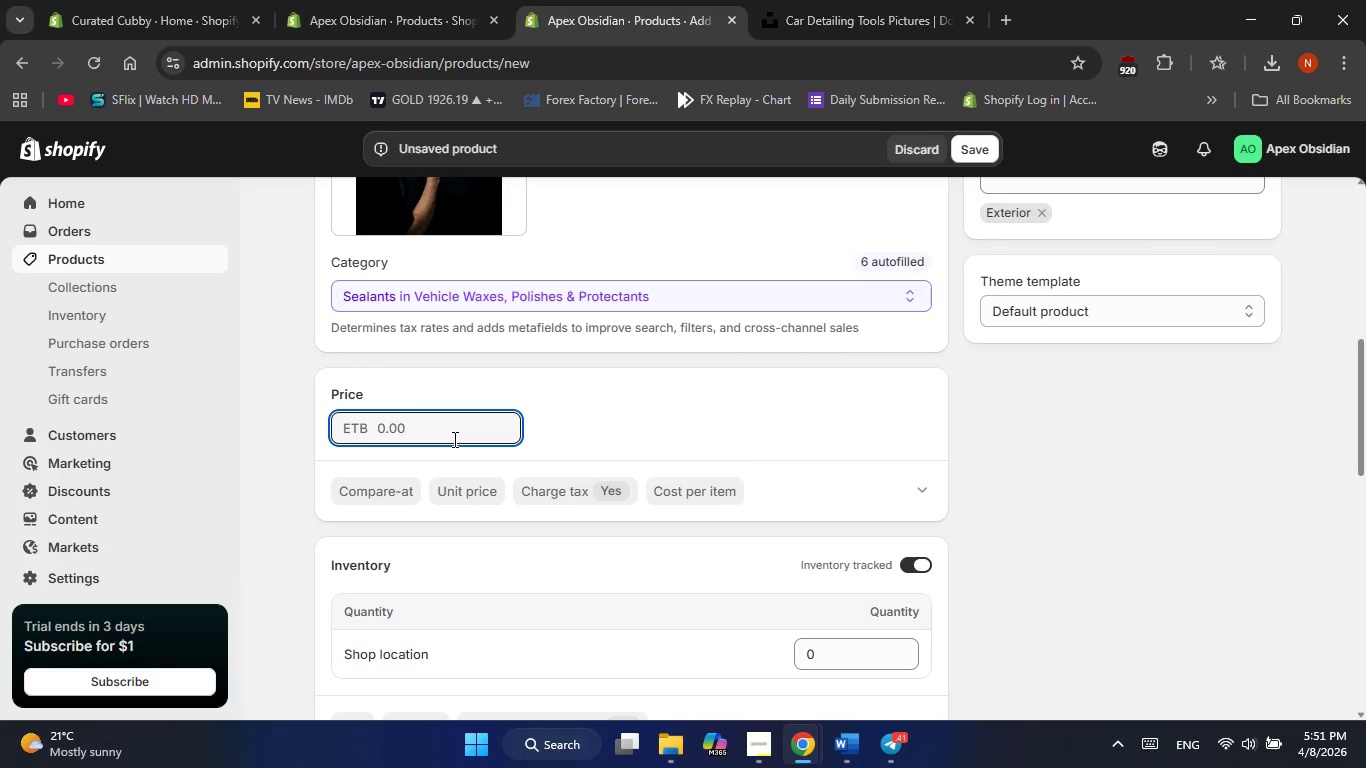 
key(Numpad1)
 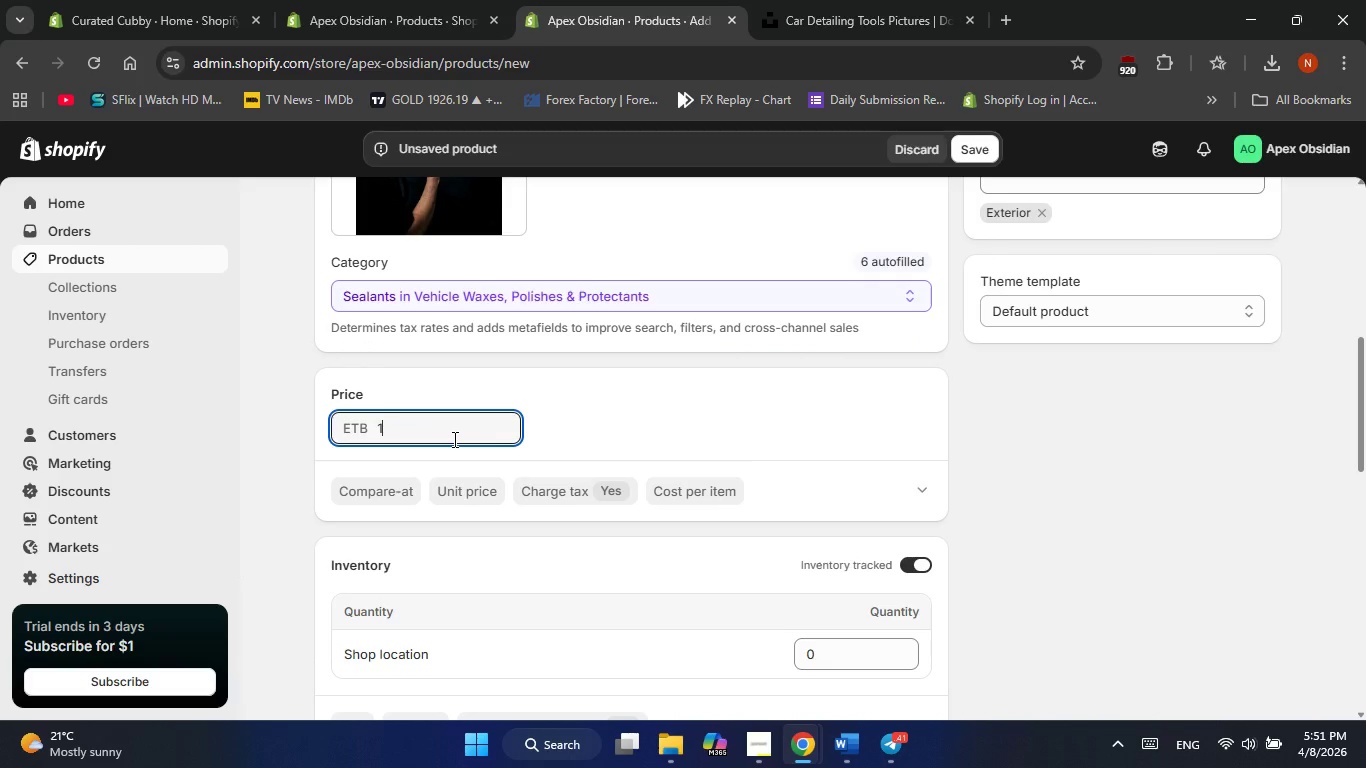 
key(Numpad9)
 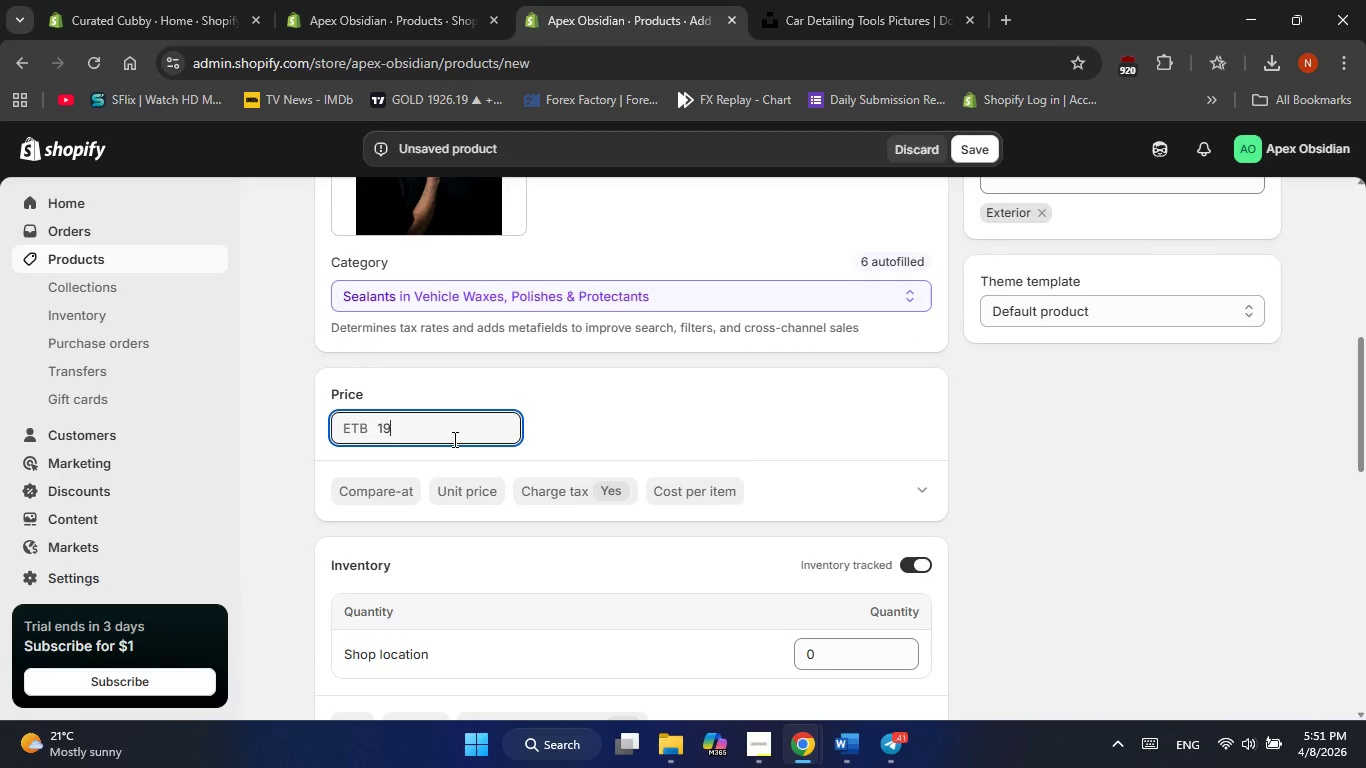 
key(Numpad0)
 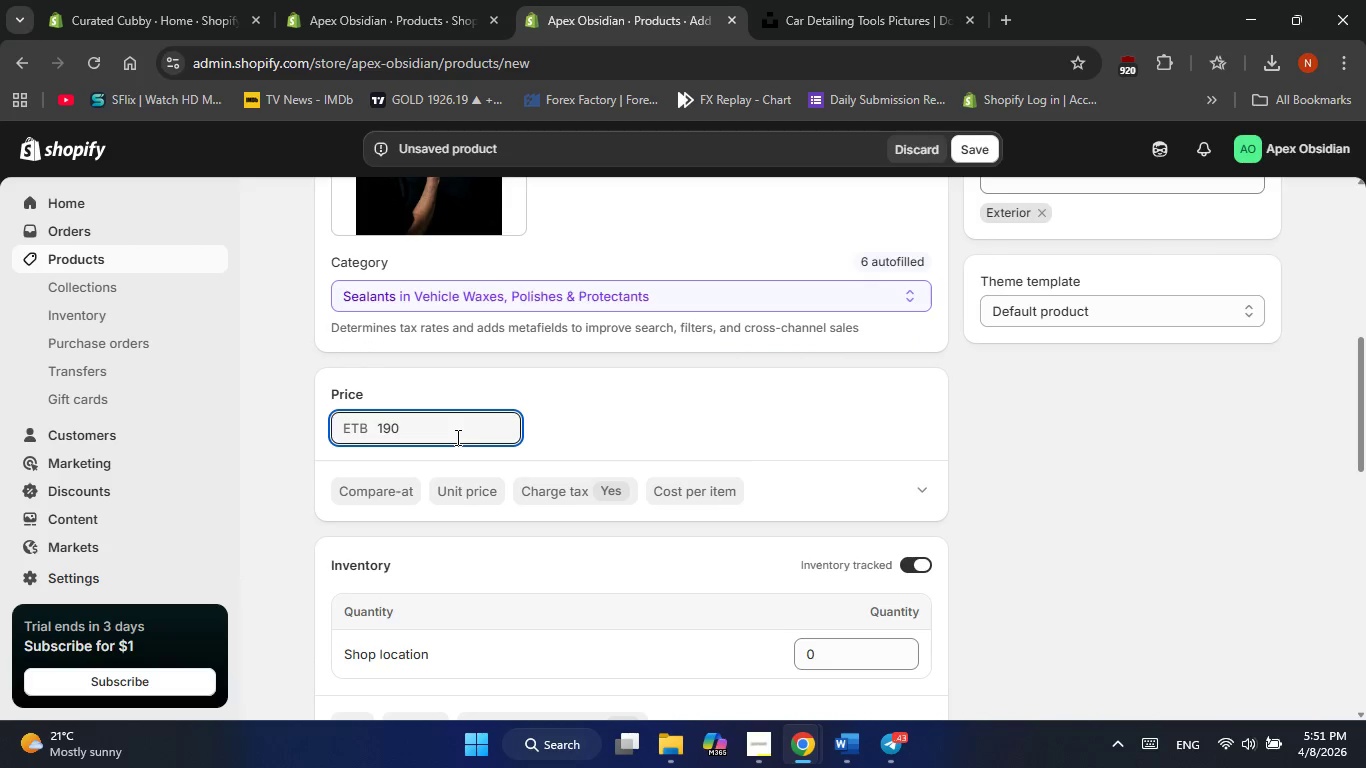 
scroll: coordinate [424, 430], scroll_direction: down, amount: 8.0
 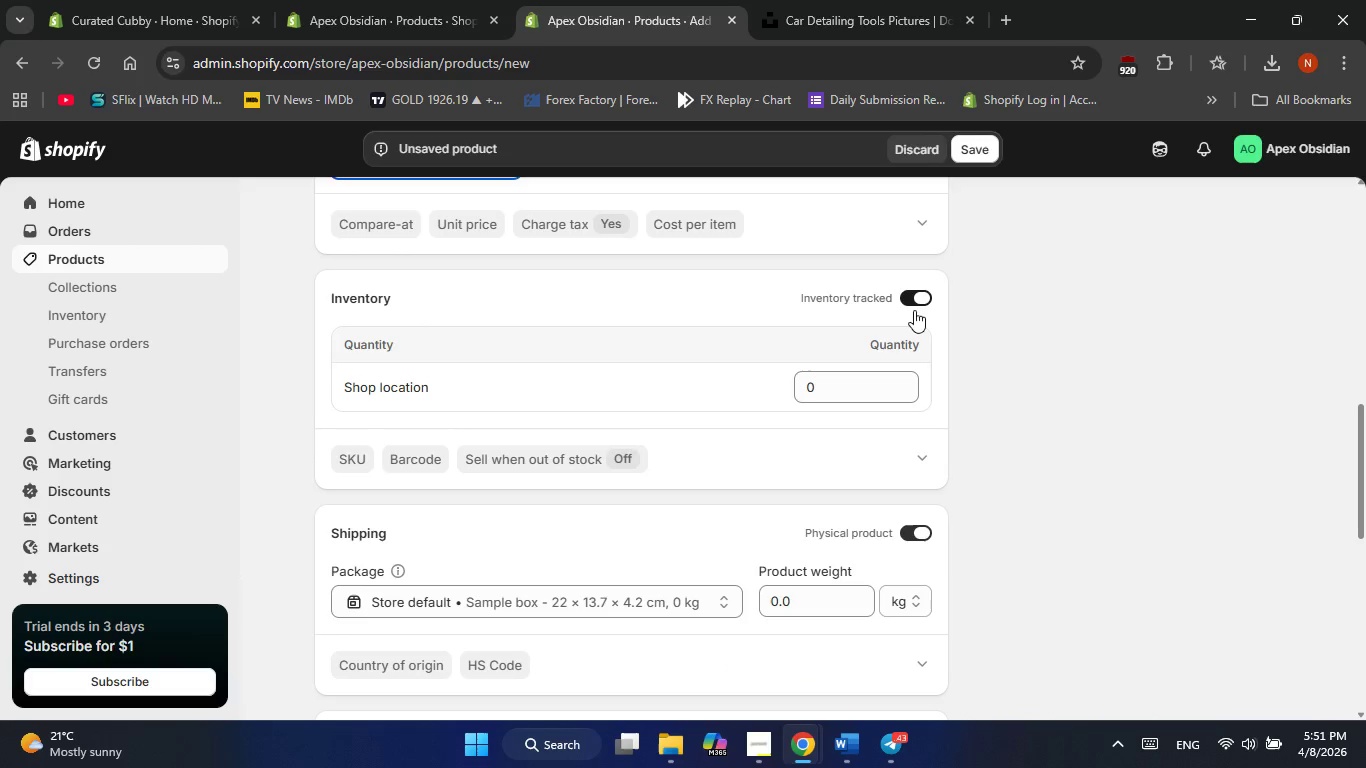 
left_click([917, 303])
 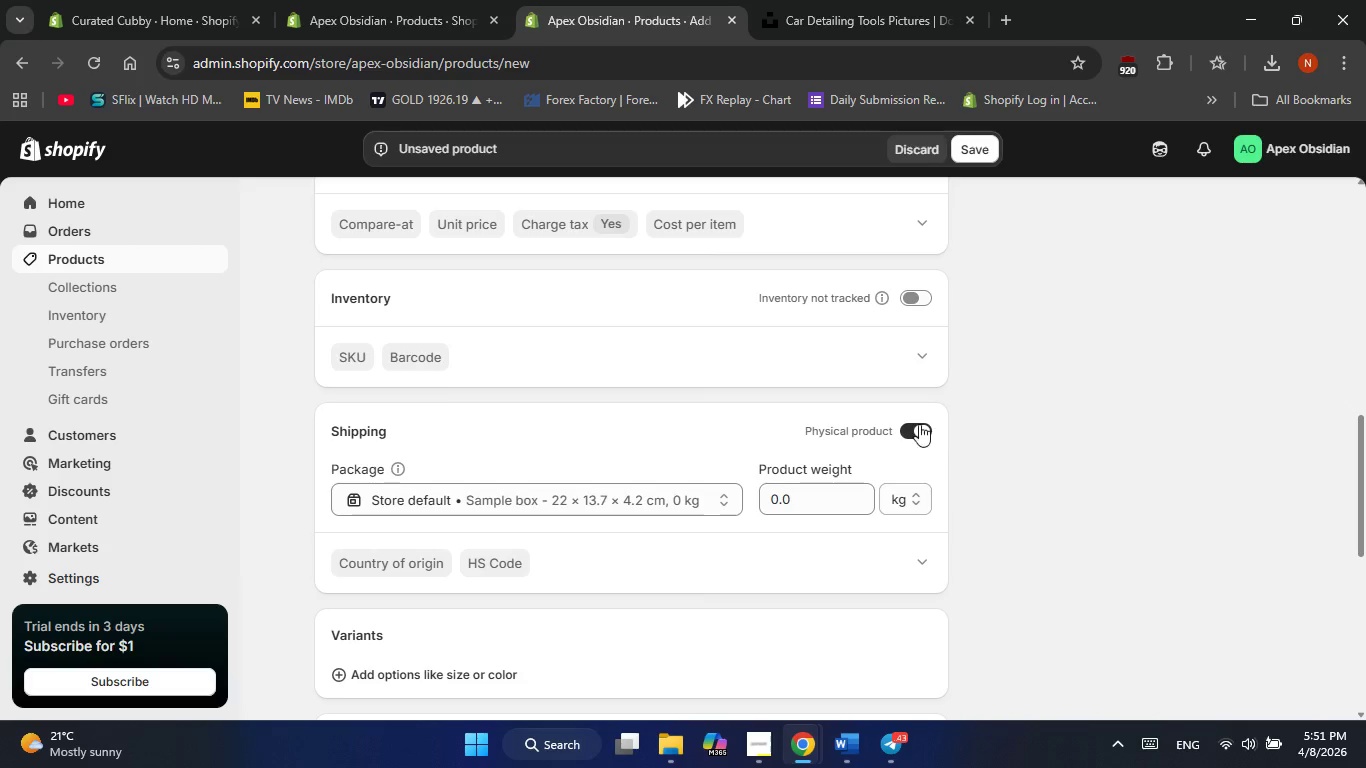 
left_click([917, 425])
 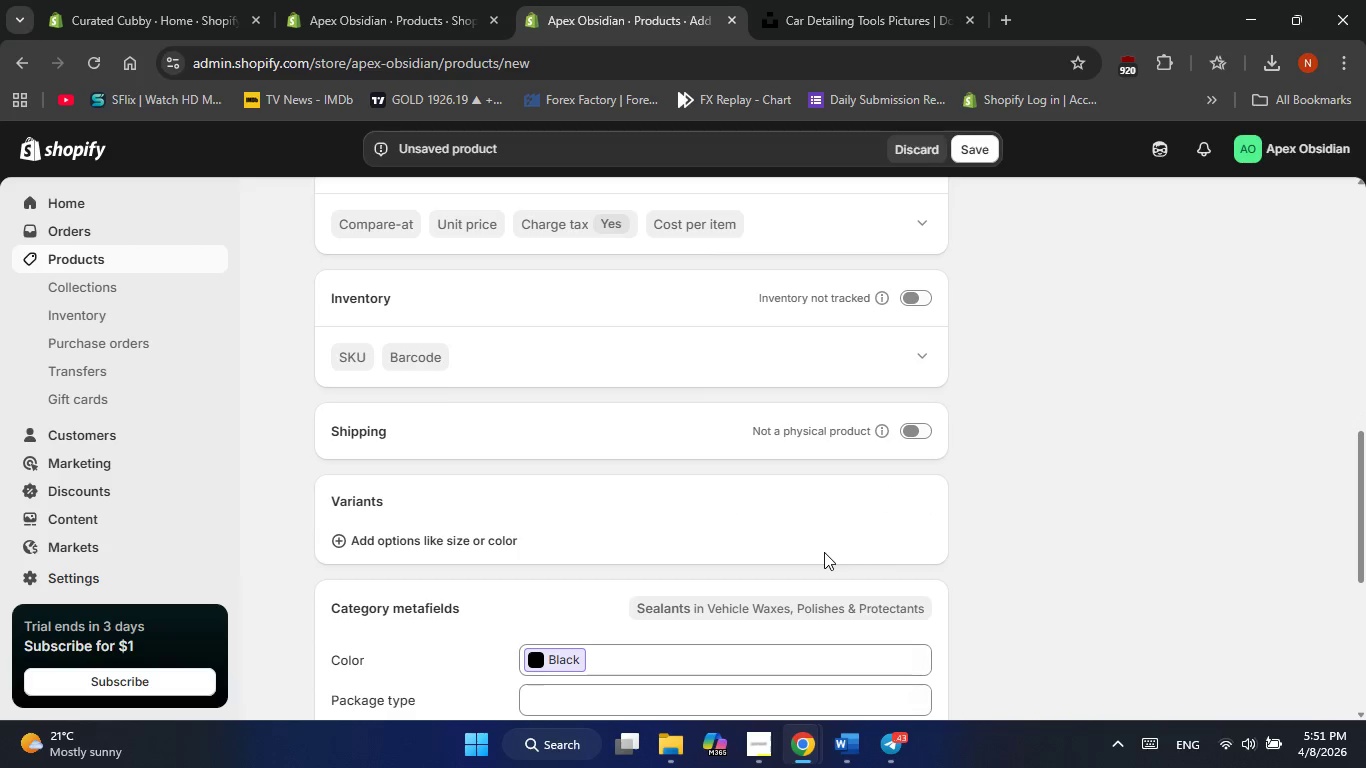 
scroll: coordinate [824, 552], scroll_direction: down, amount: 7.0
 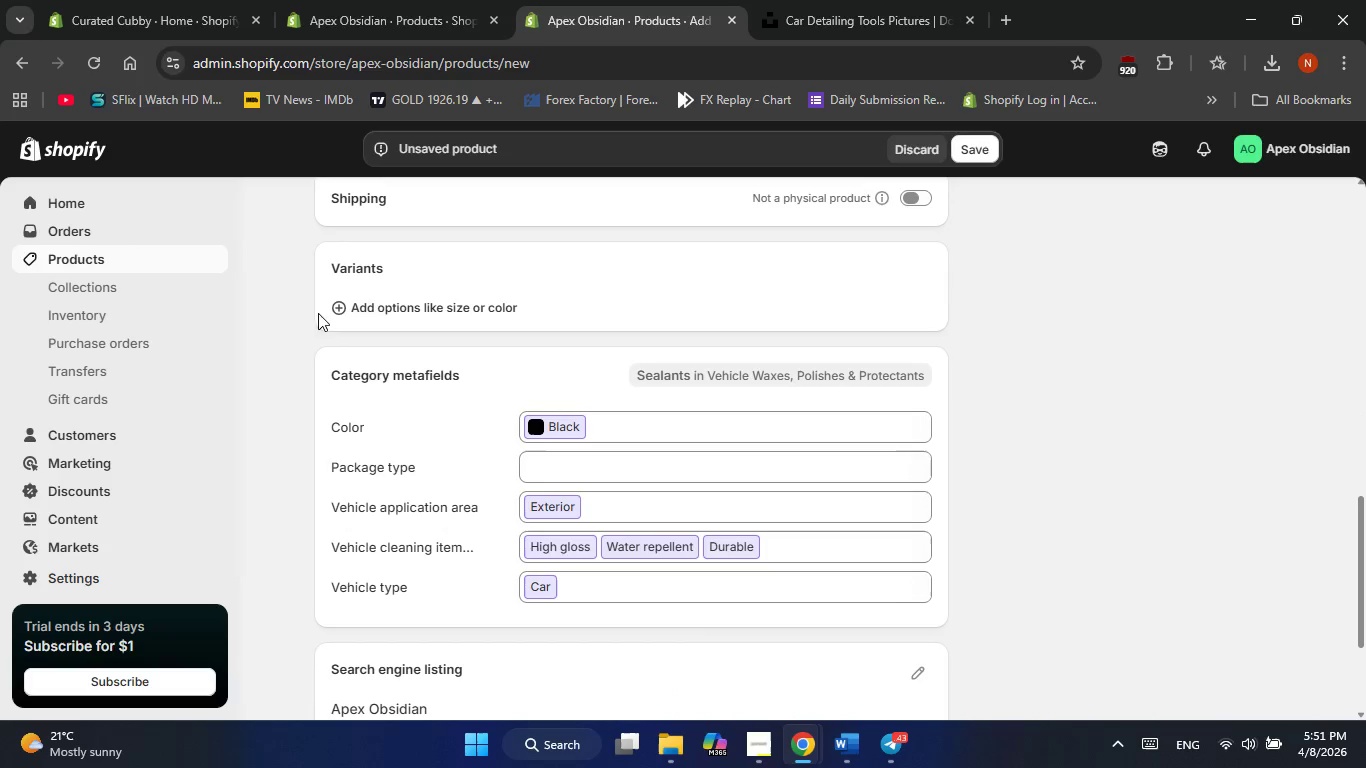 
left_click([333, 313])
 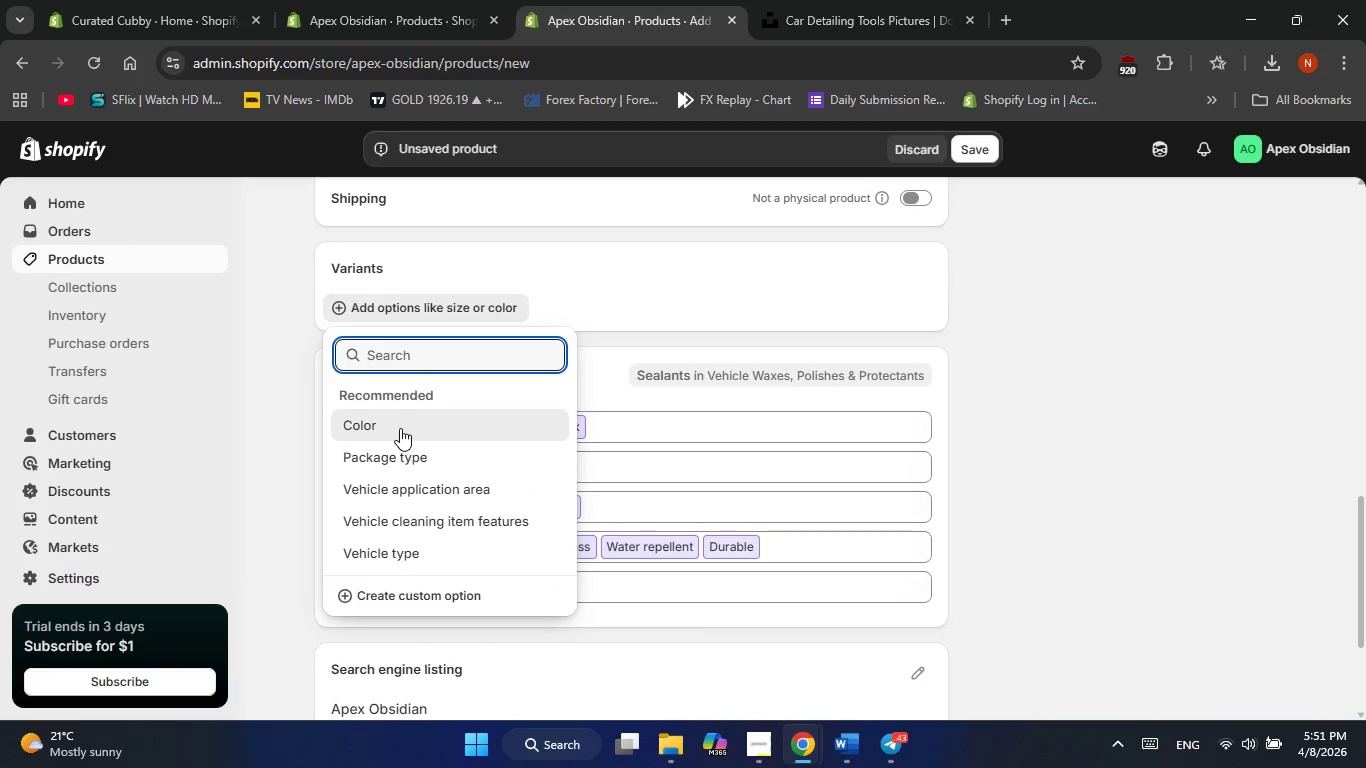 
type(sixe)
key(Backspace)
key(Backspace)
type(ze)
 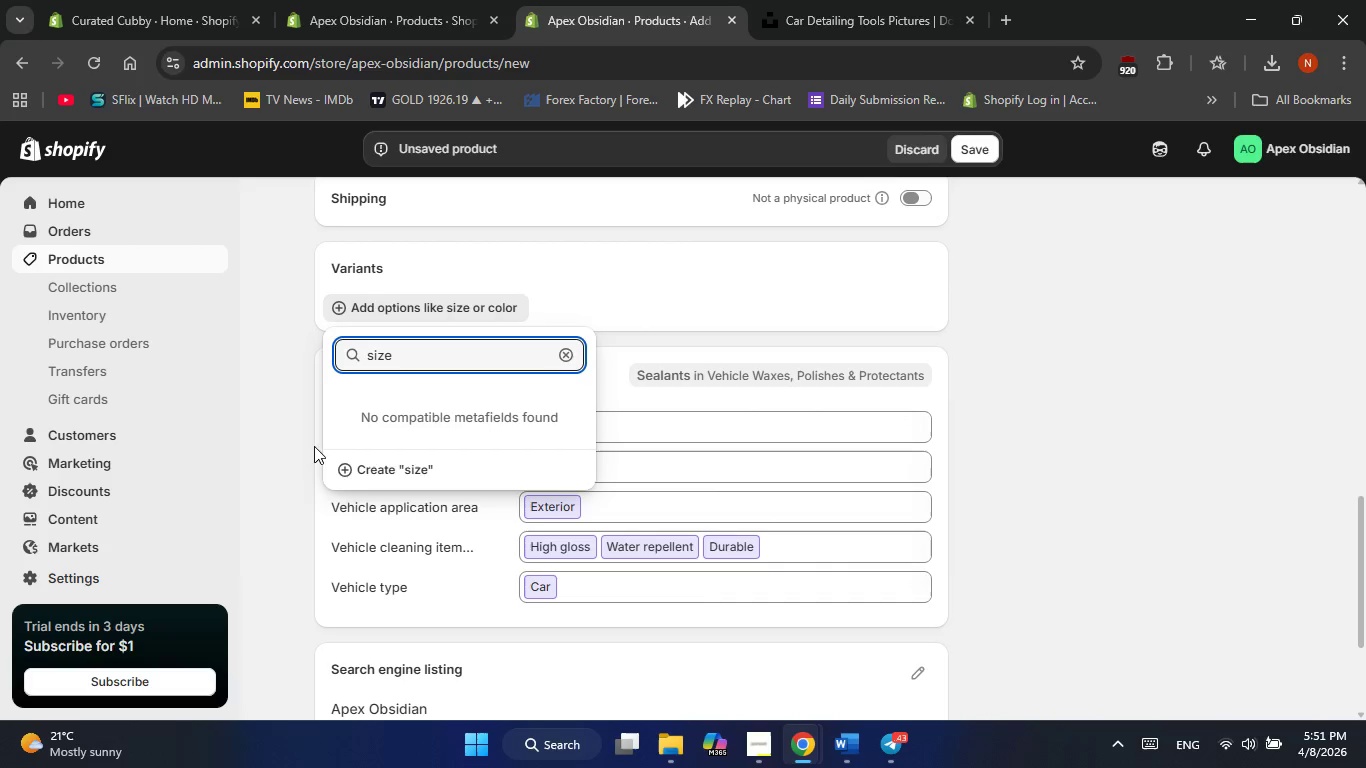 
wait(5.05)
 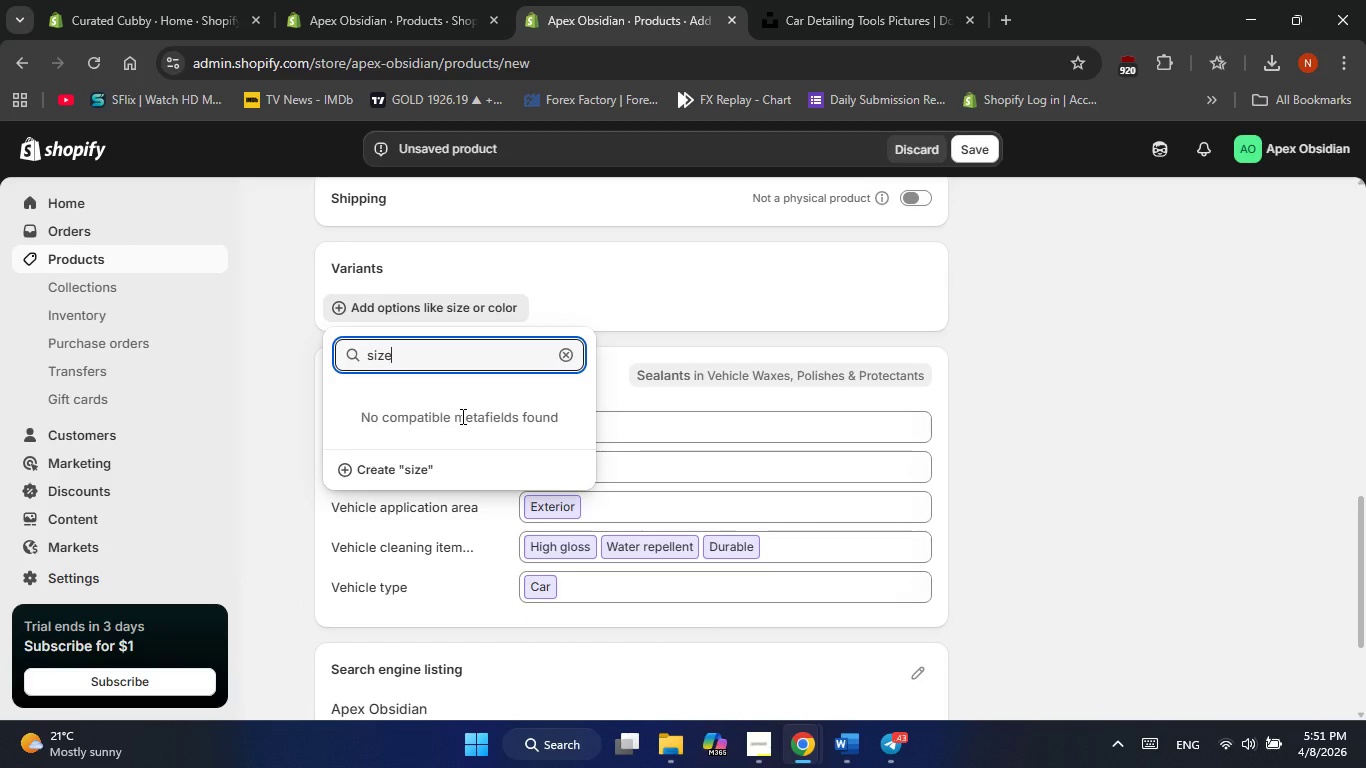 
left_click([354, 471])
 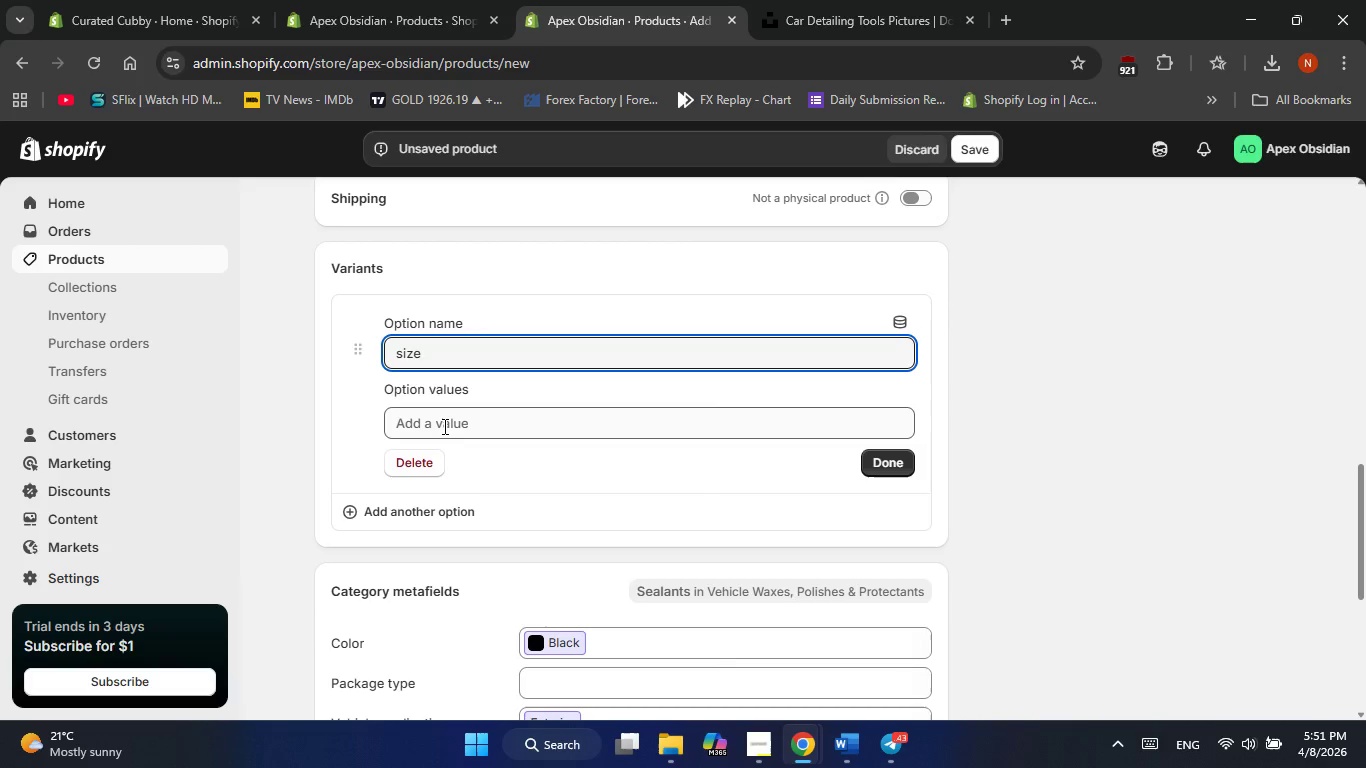 
left_click([443, 426])
 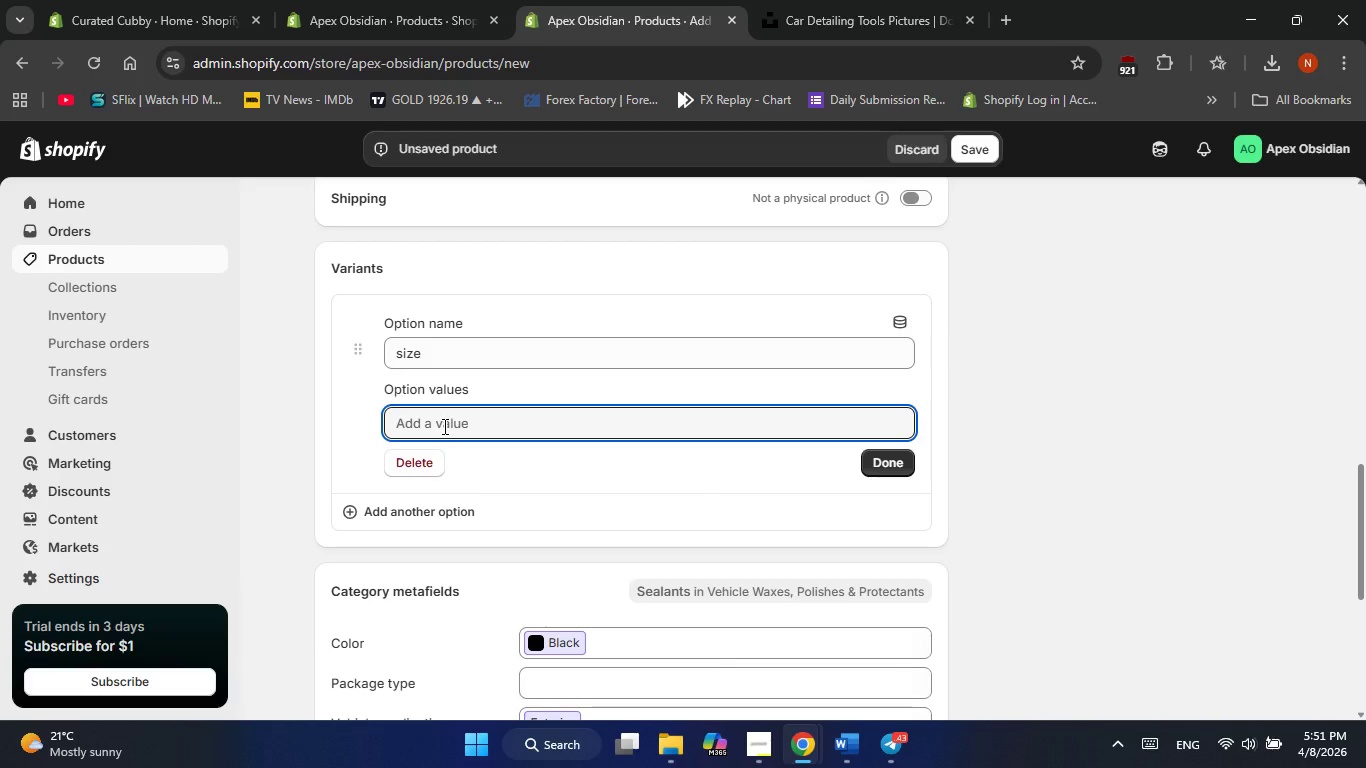 
left_click([443, 426])
 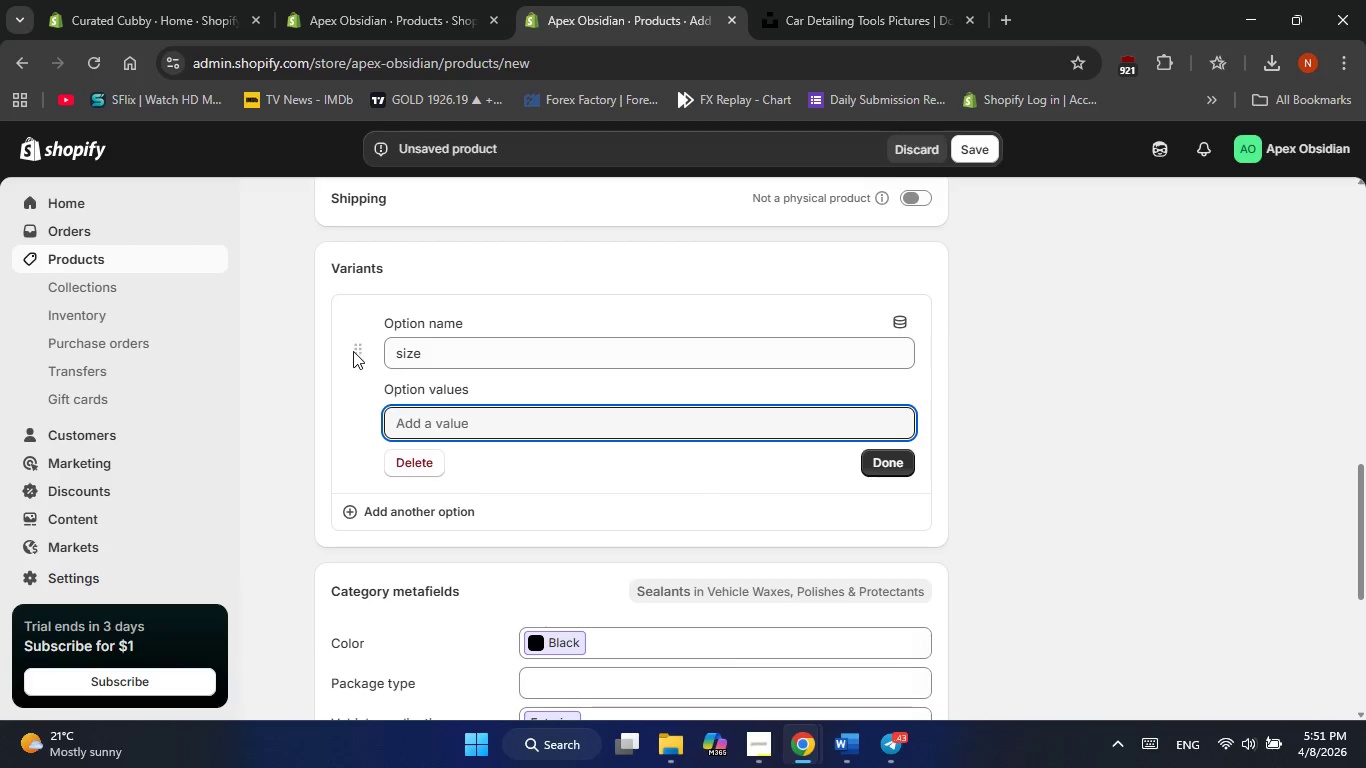 
left_click([353, 351])
 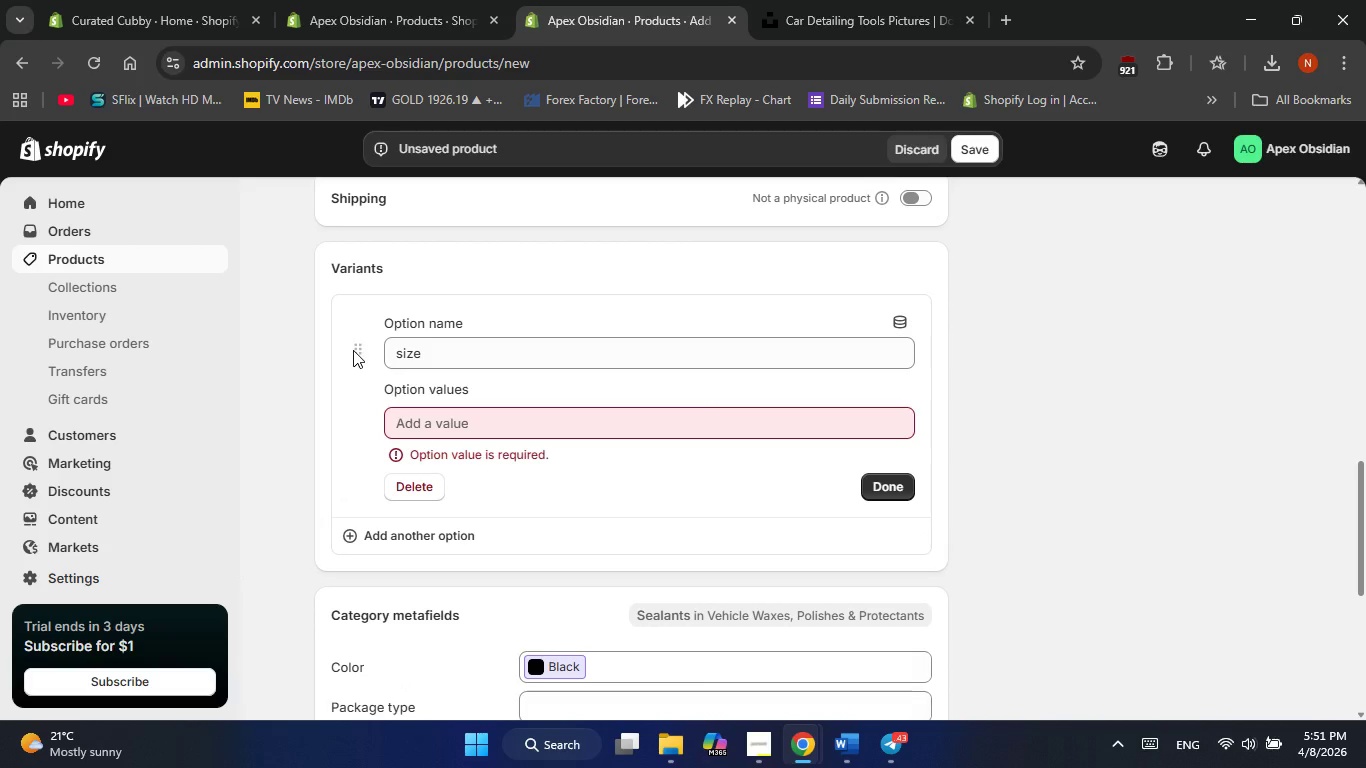 
left_click([353, 350])
 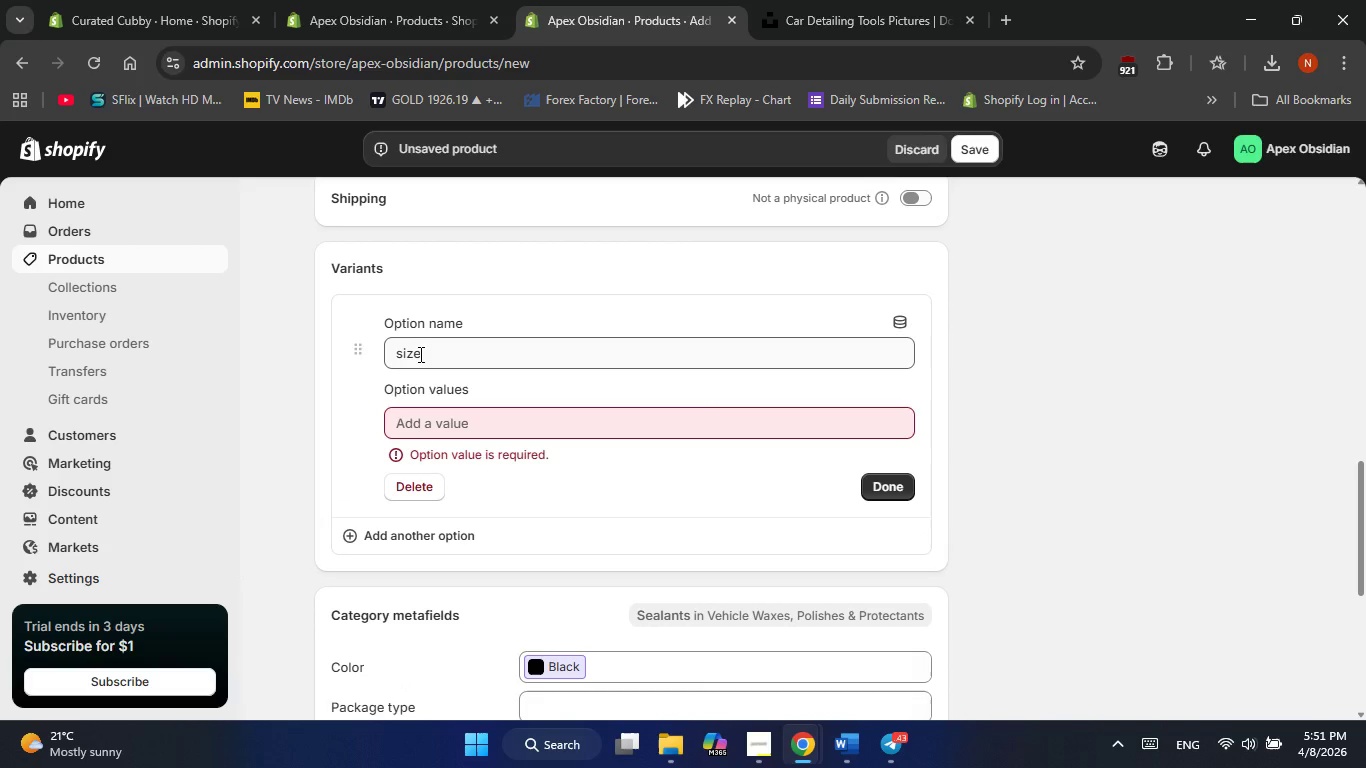 
left_click([419, 354])
 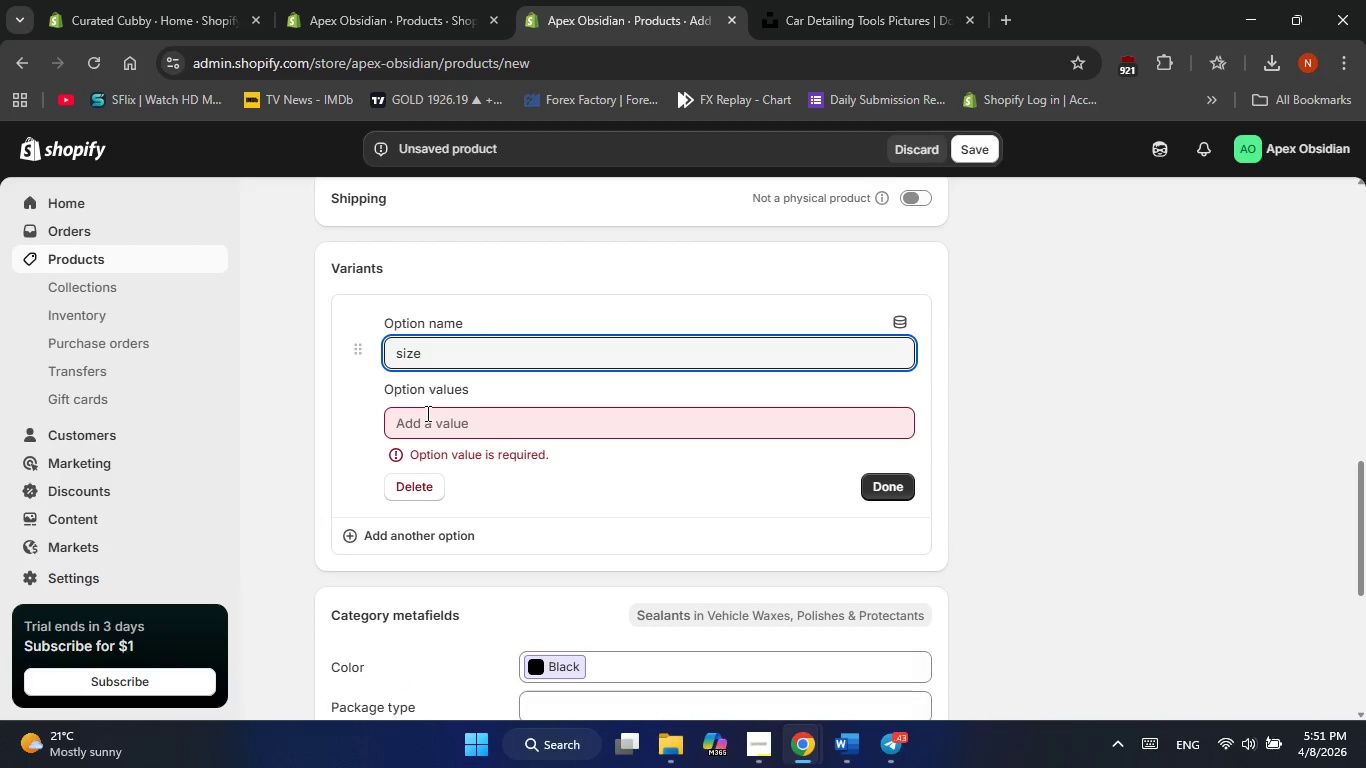 
left_click([426, 415])
 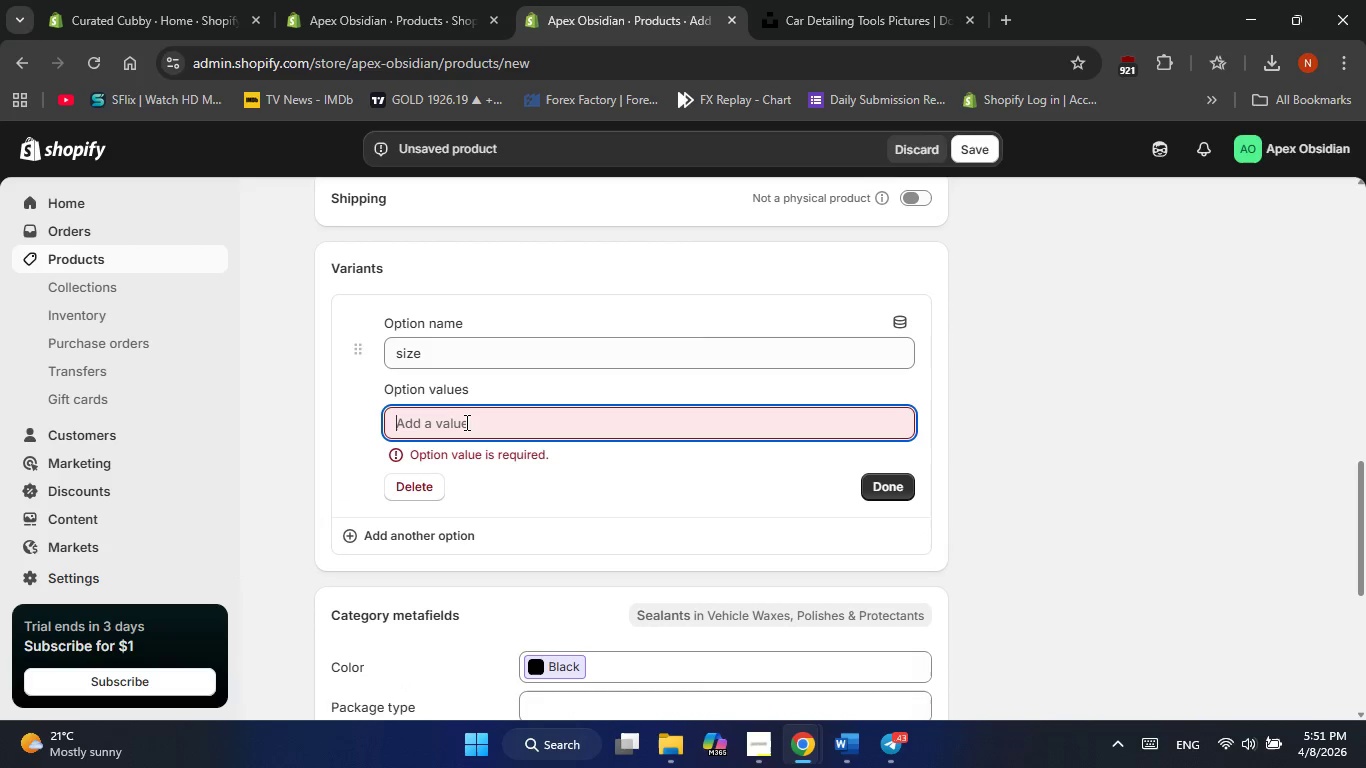 
left_click([466, 422])
 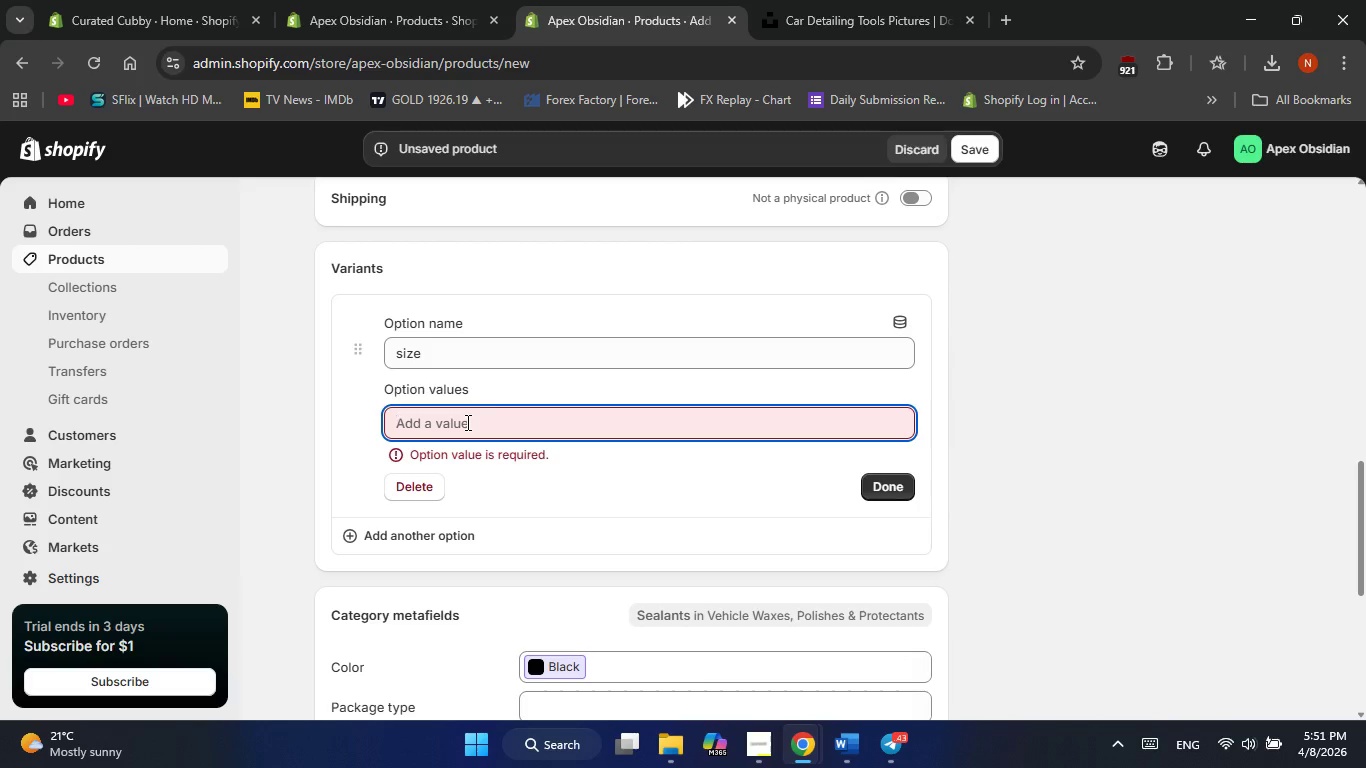 
left_click([492, 423])
 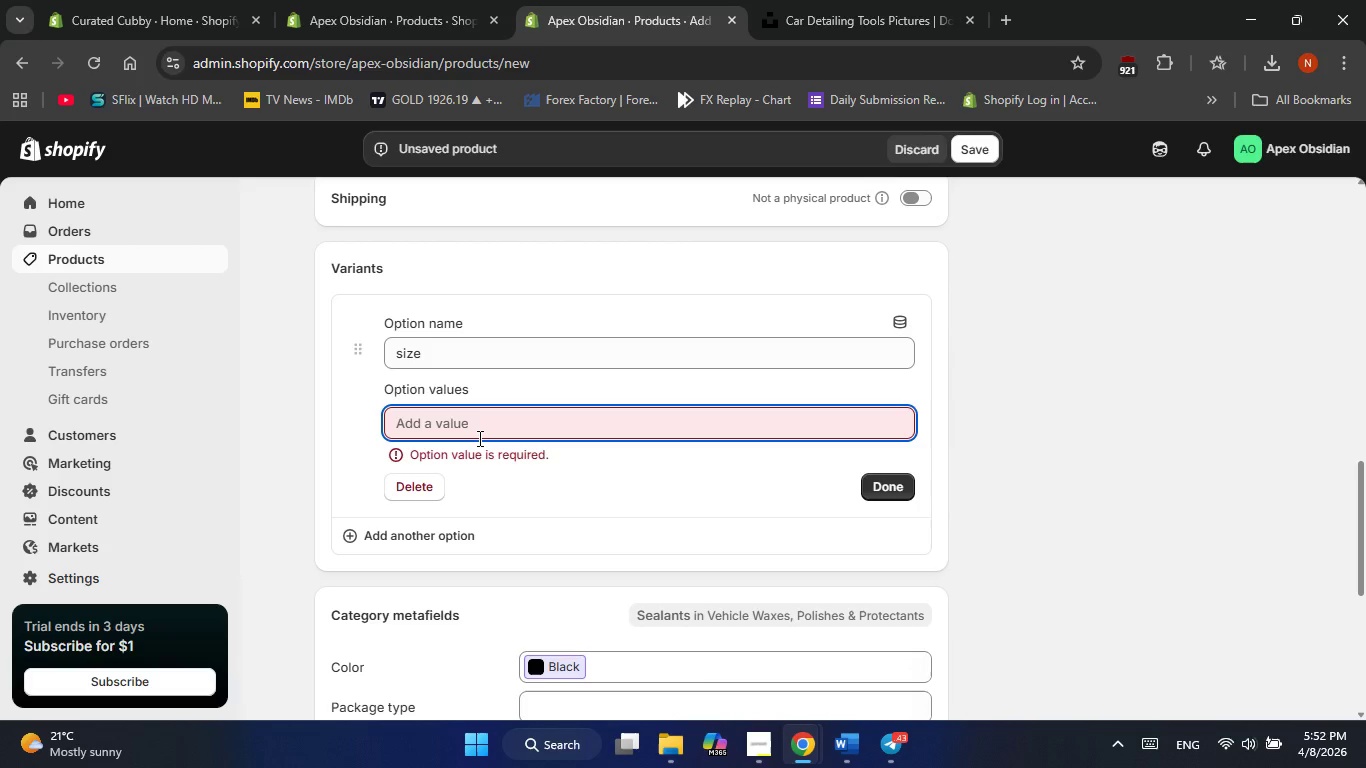 
wait(5.28)
 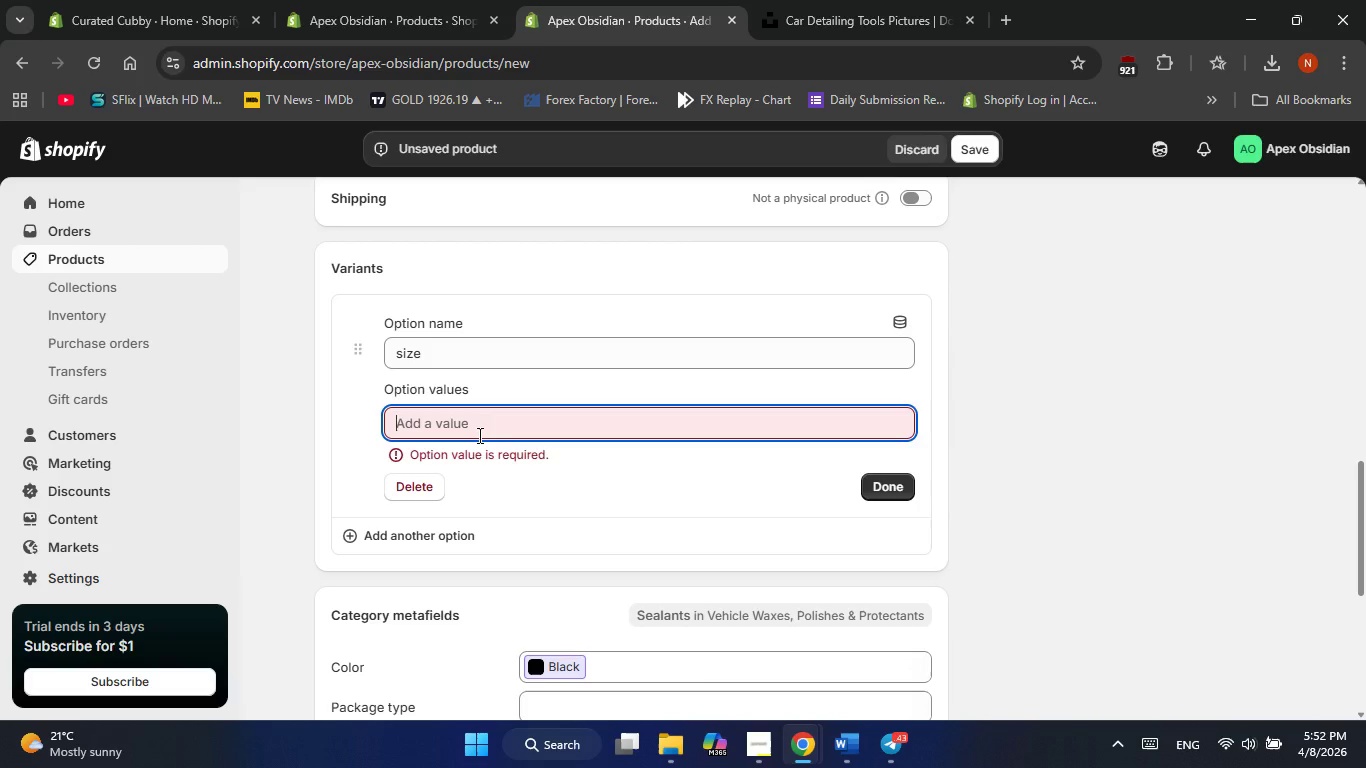 
left_click([482, 428])
 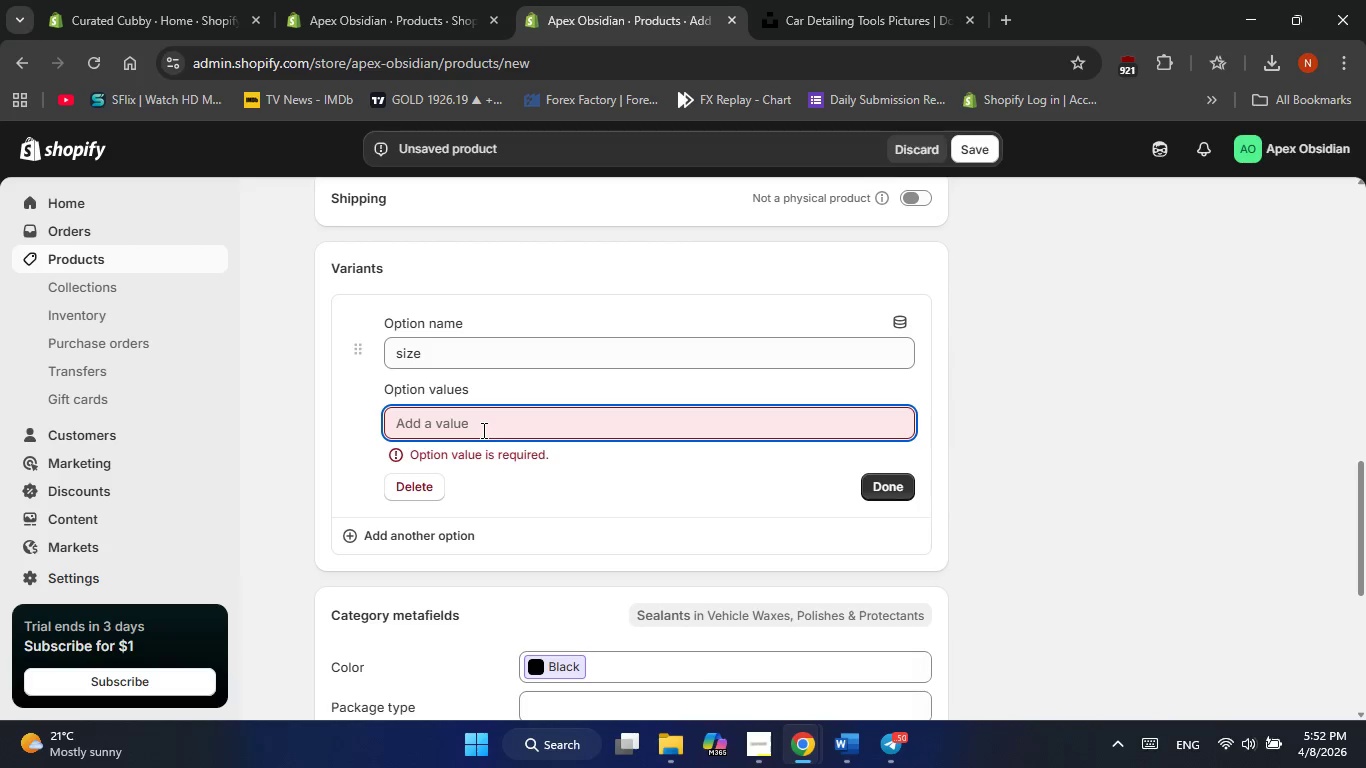 
left_click([484, 426])
 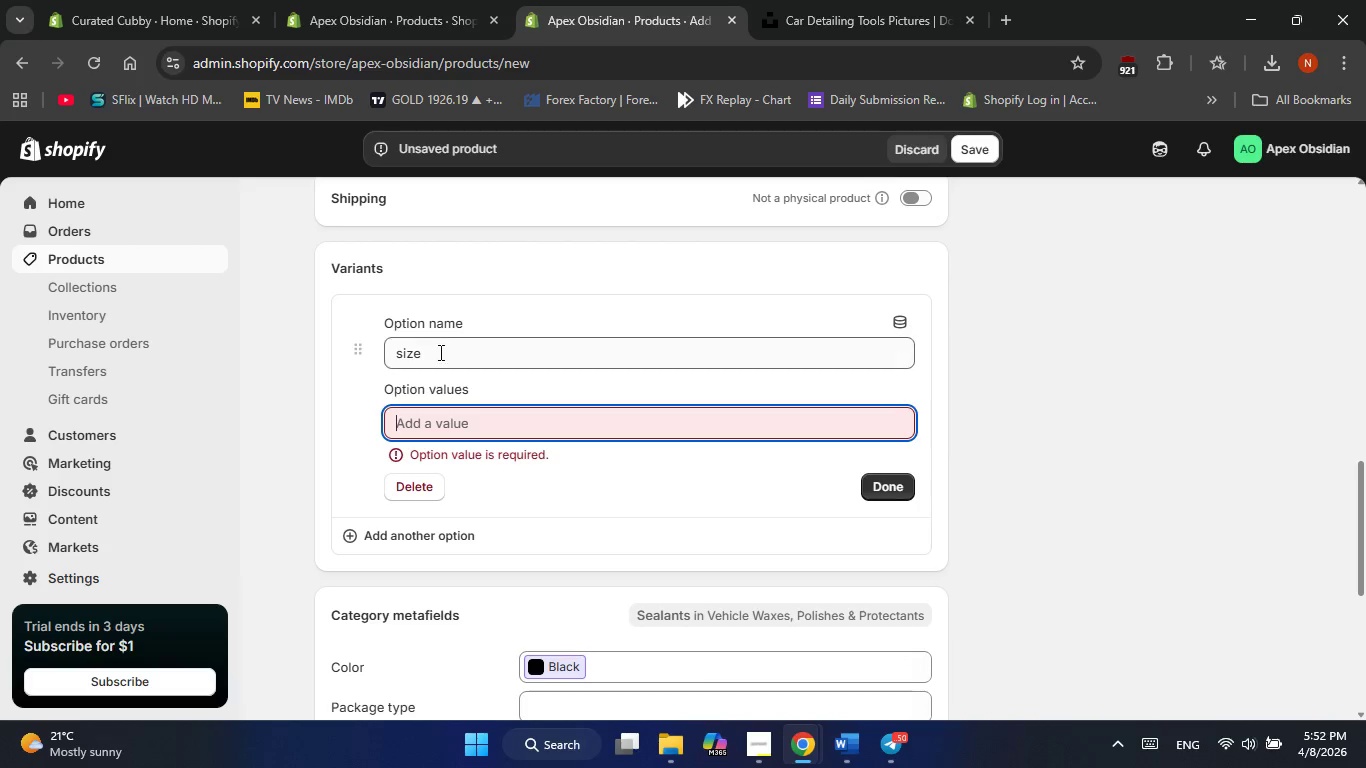 
left_click([439, 349])
 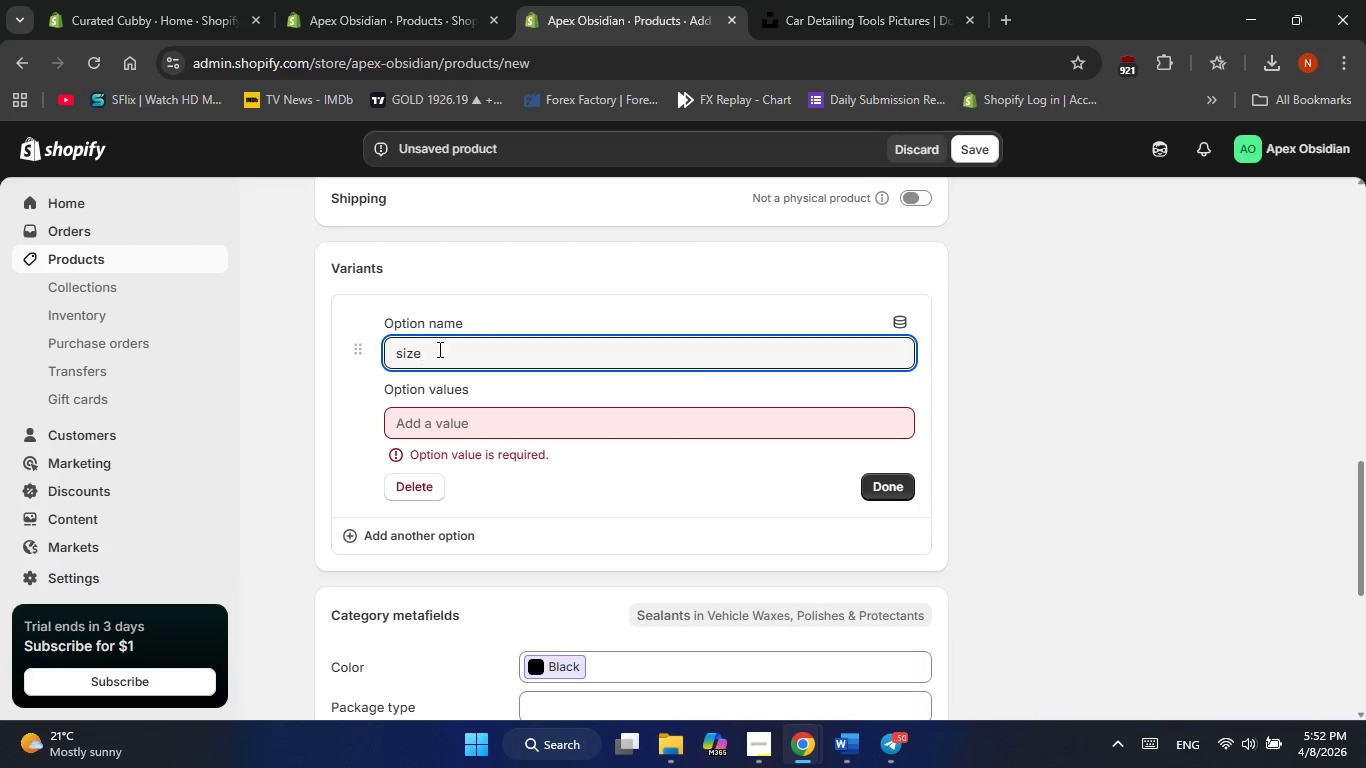 
key(Backspace)
 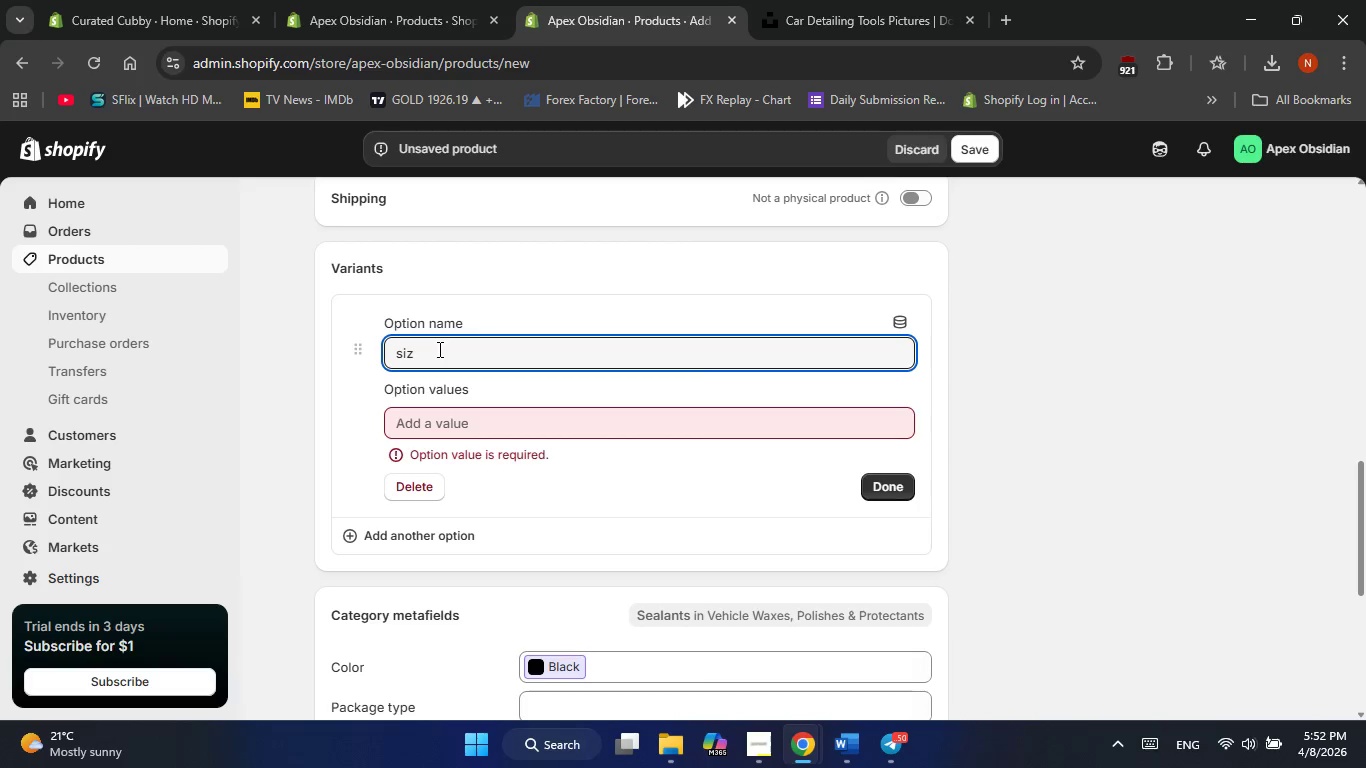 
key(Backspace)
 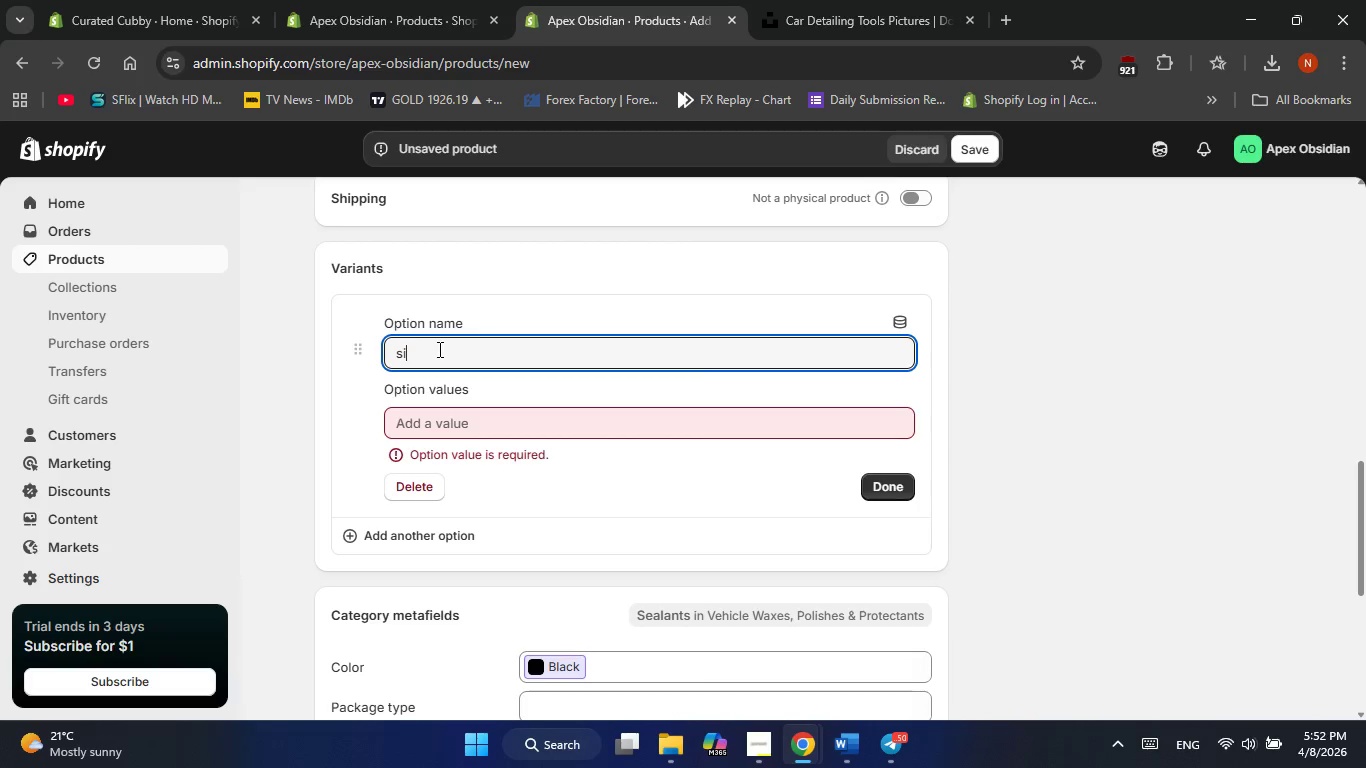 
key(Backspace)
 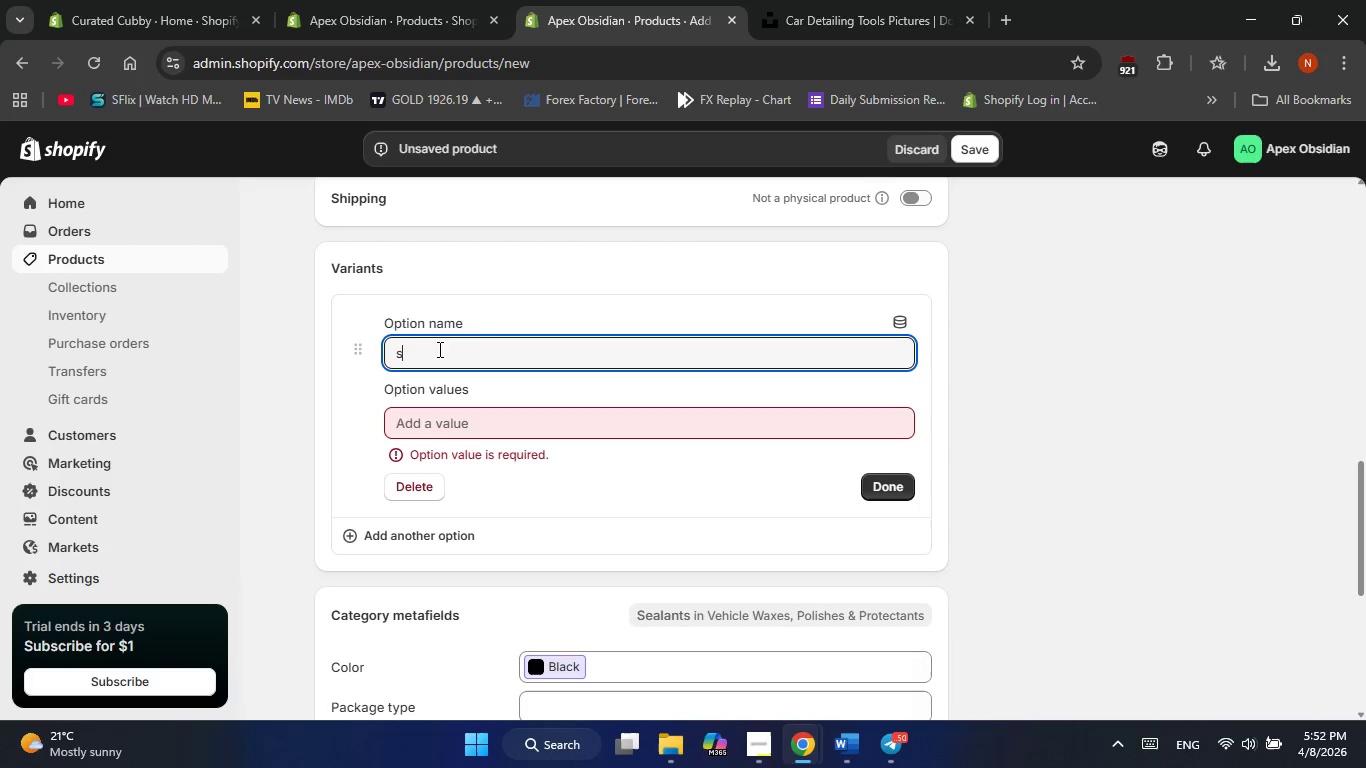 
key(Backspace)
 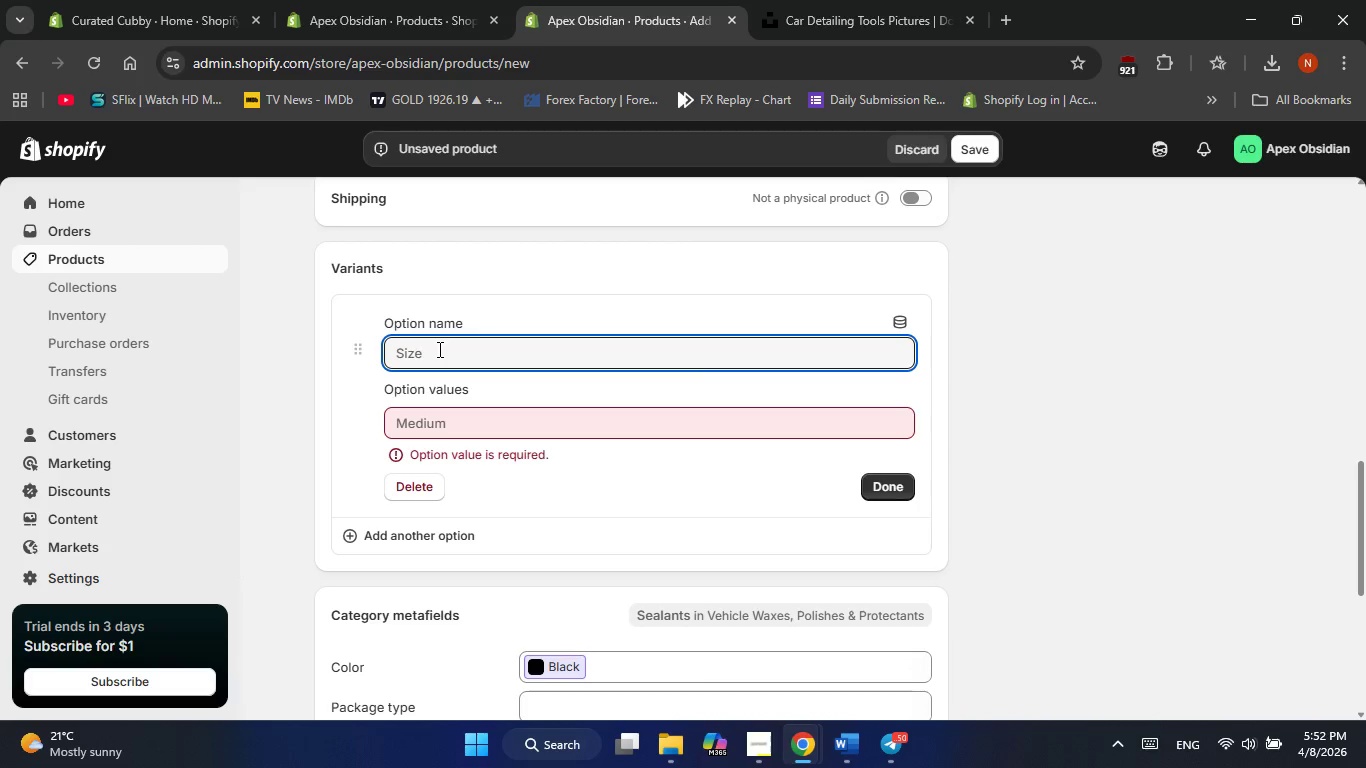 
type(Six)
key(Backspace)
type(ze)
 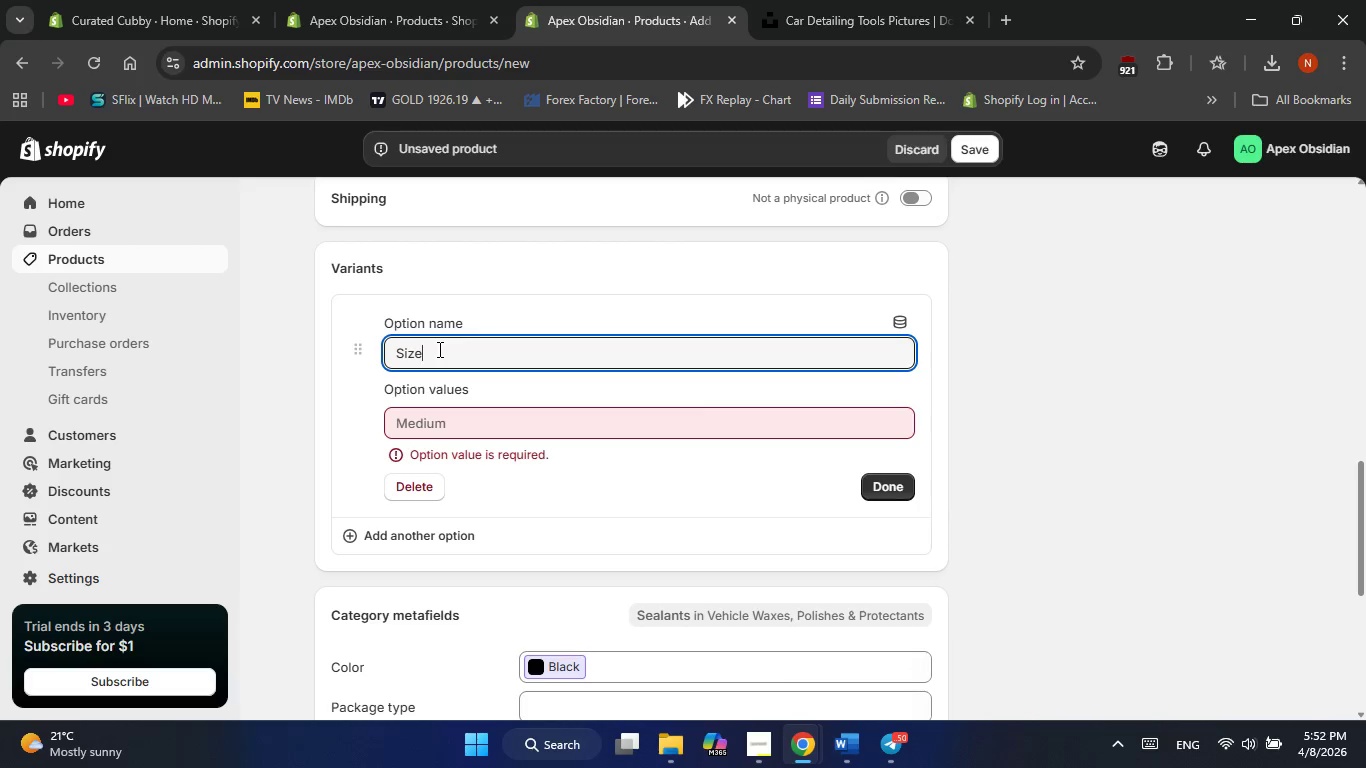 
left_click([438, 356])
 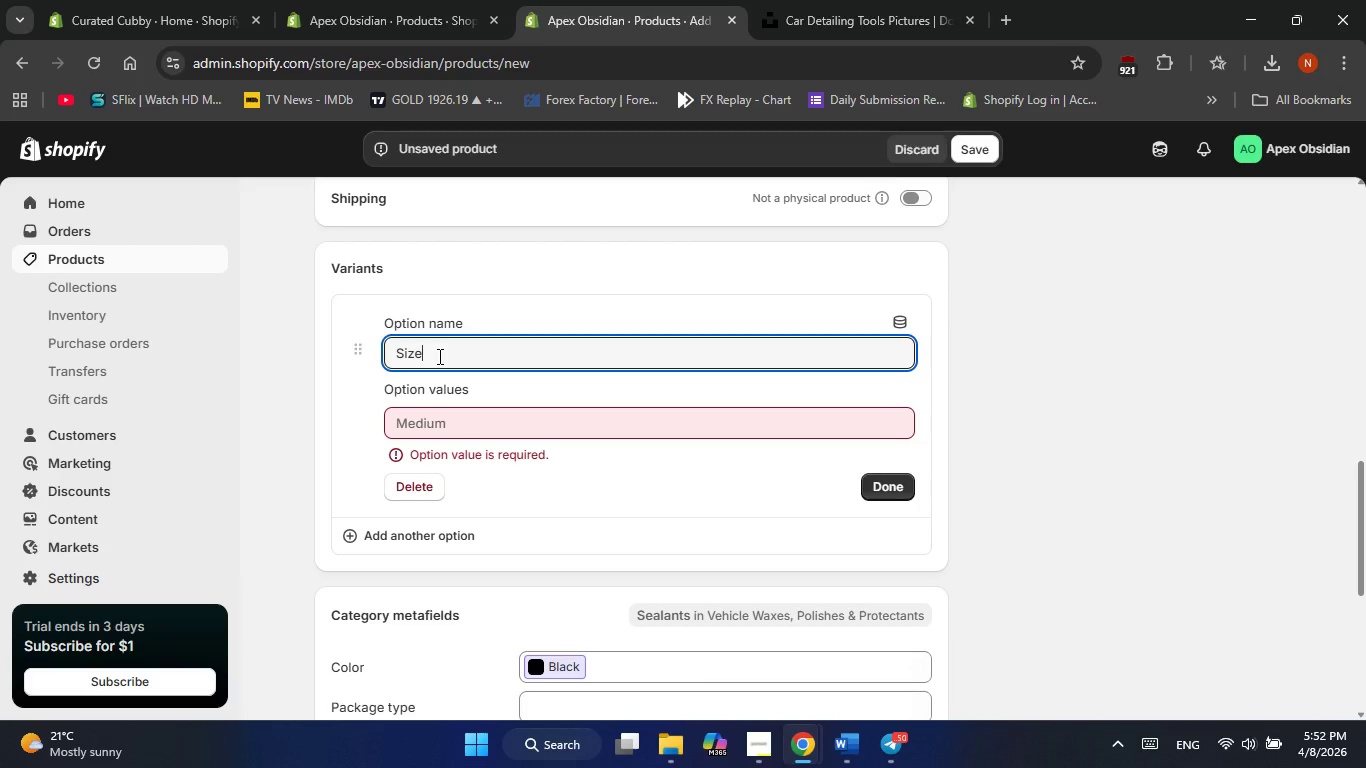 
key(NumpadEnter)
 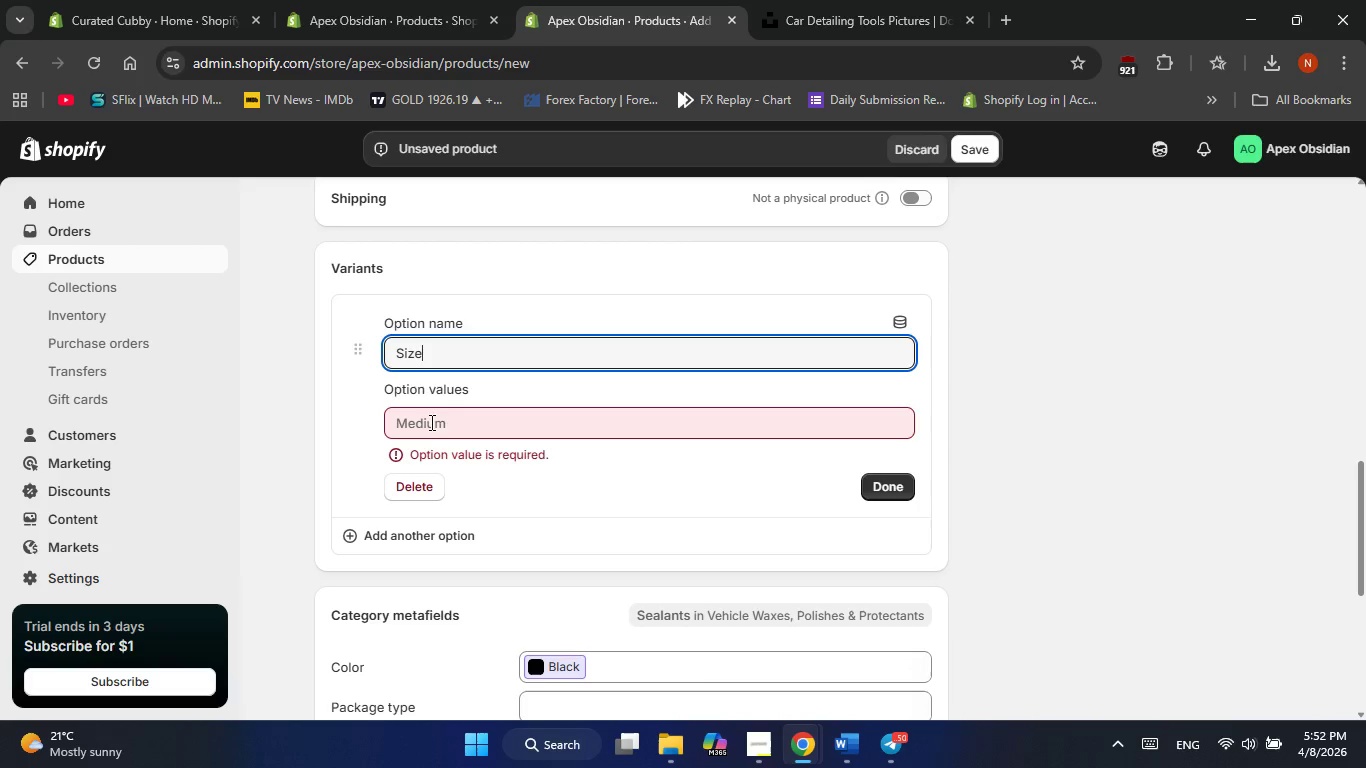 
left_click([429, 426])
 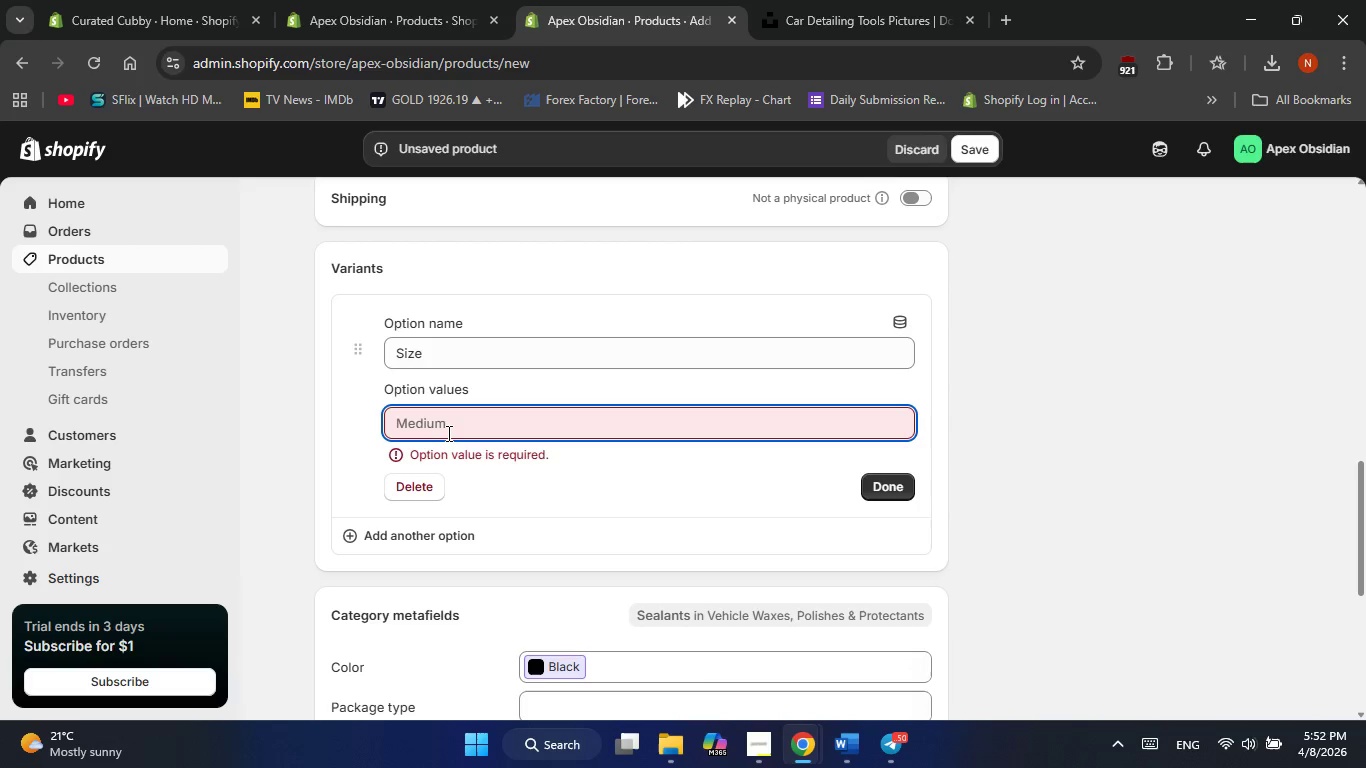 
left_click([447, 433])
 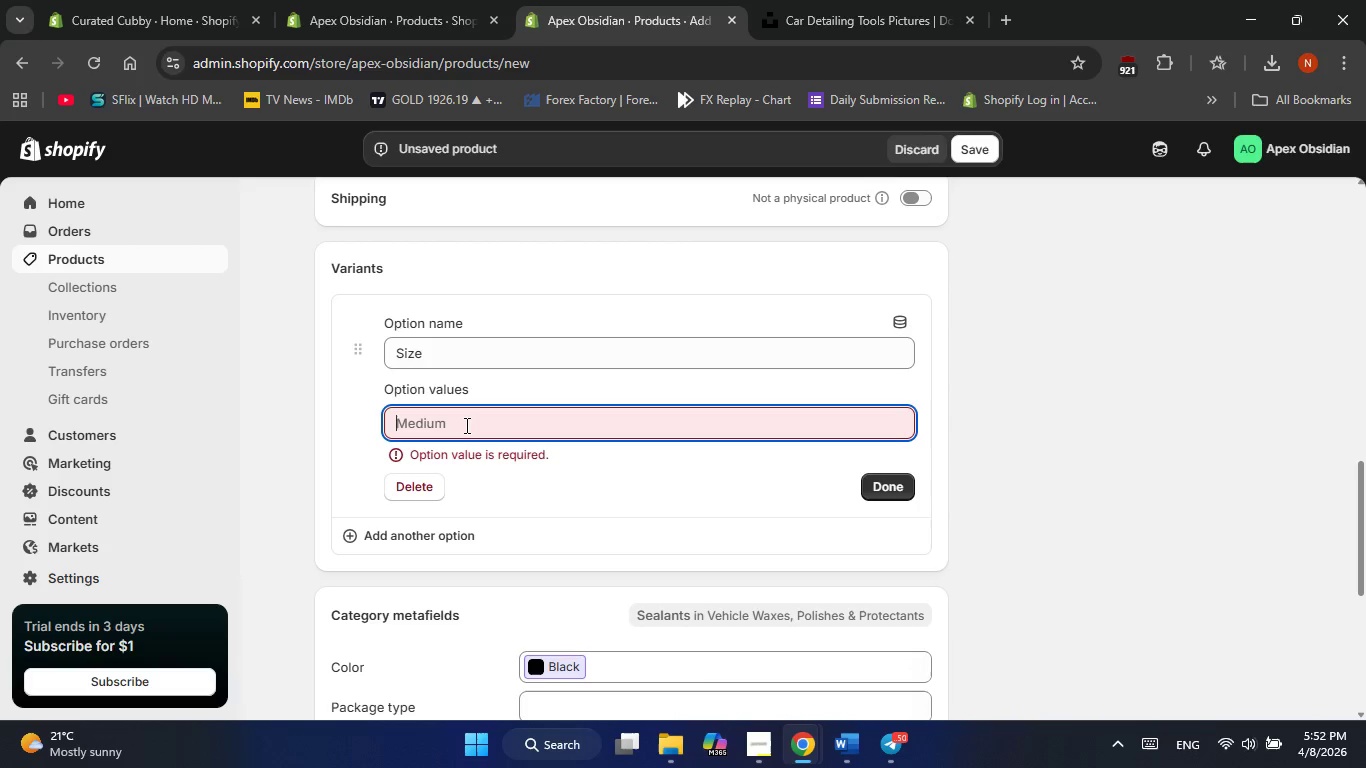 
double_click([465, 425])
 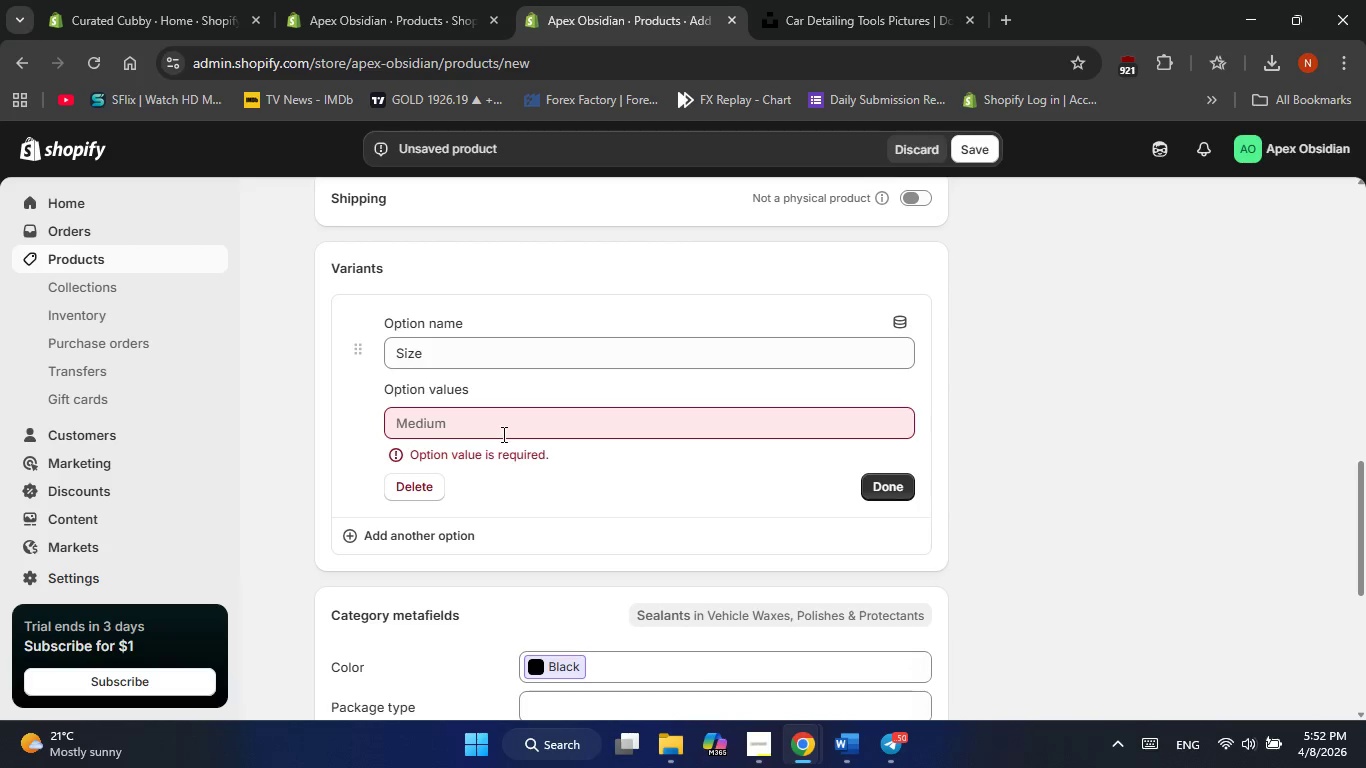 
left_click([495, 427])
 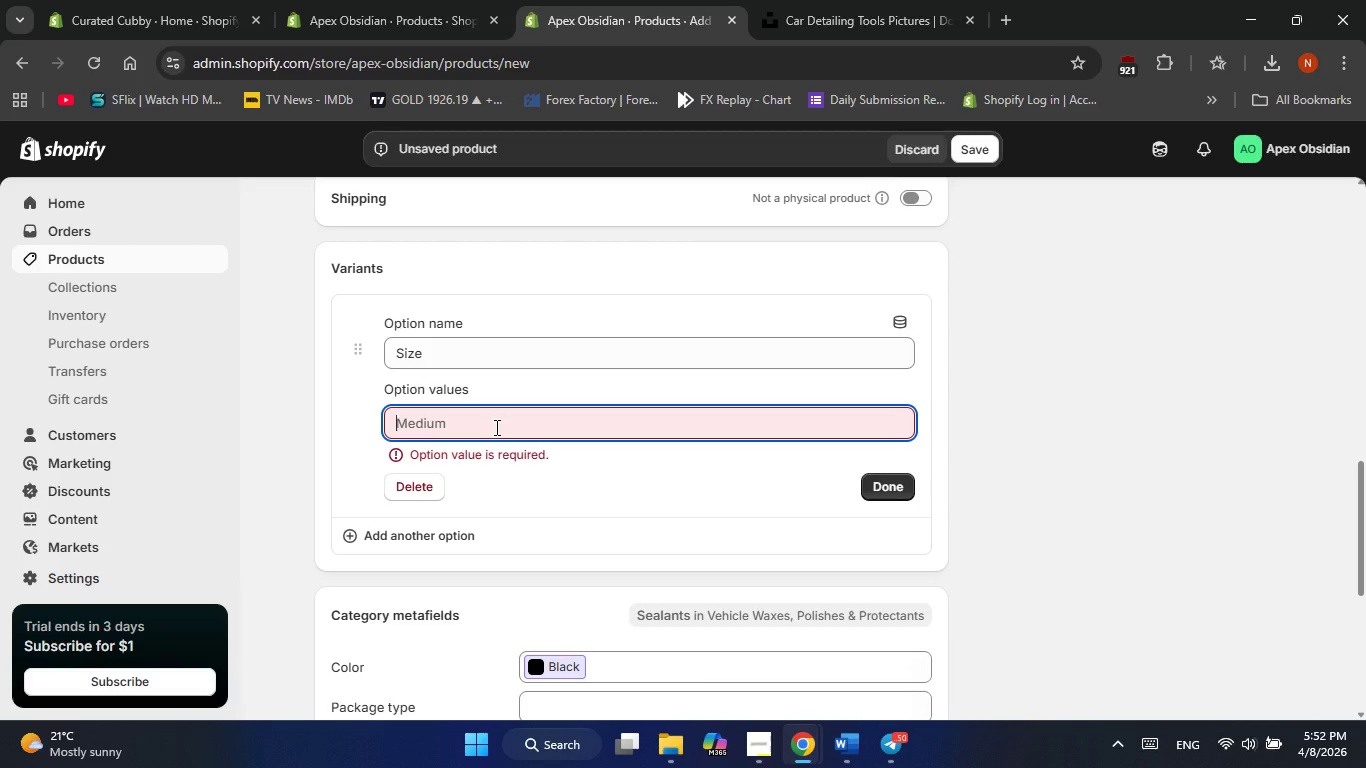 
wait(6.26)
 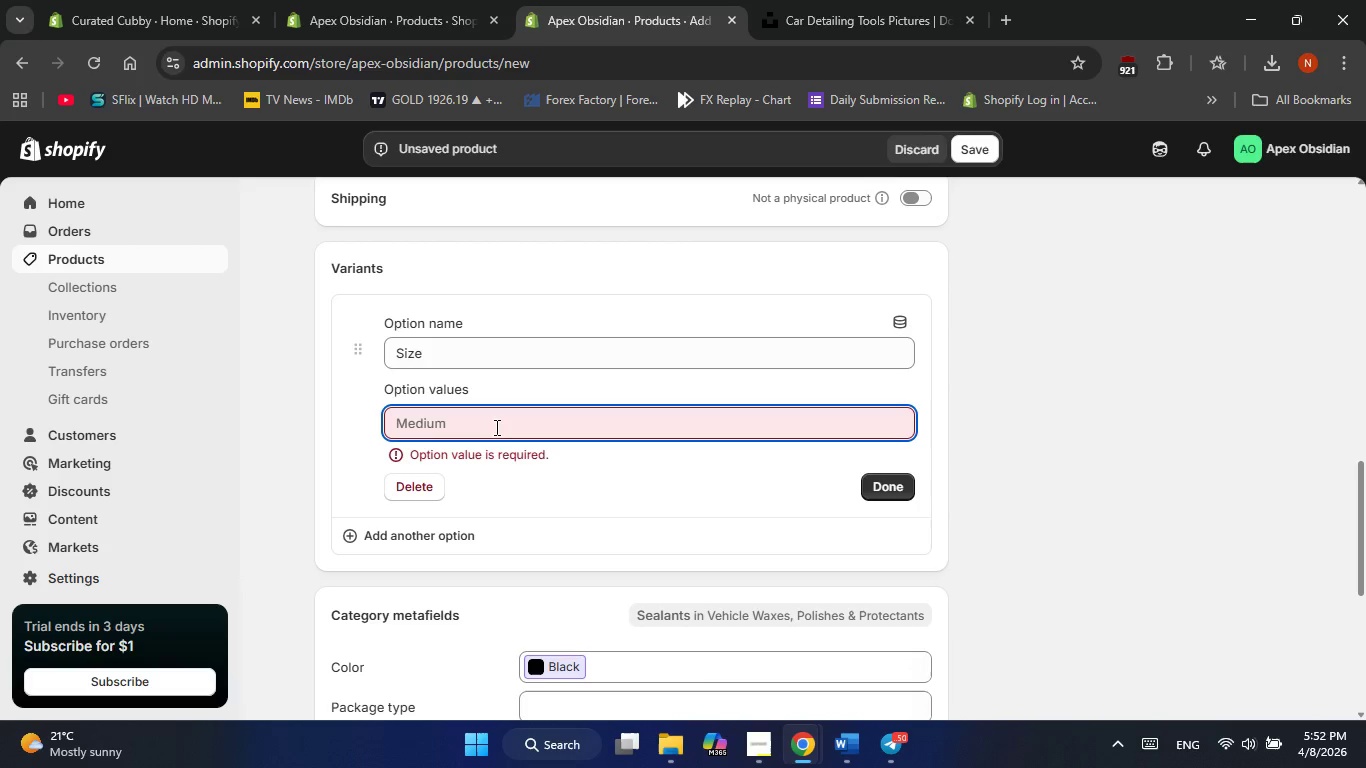 
type(Sedan?Coupe)
 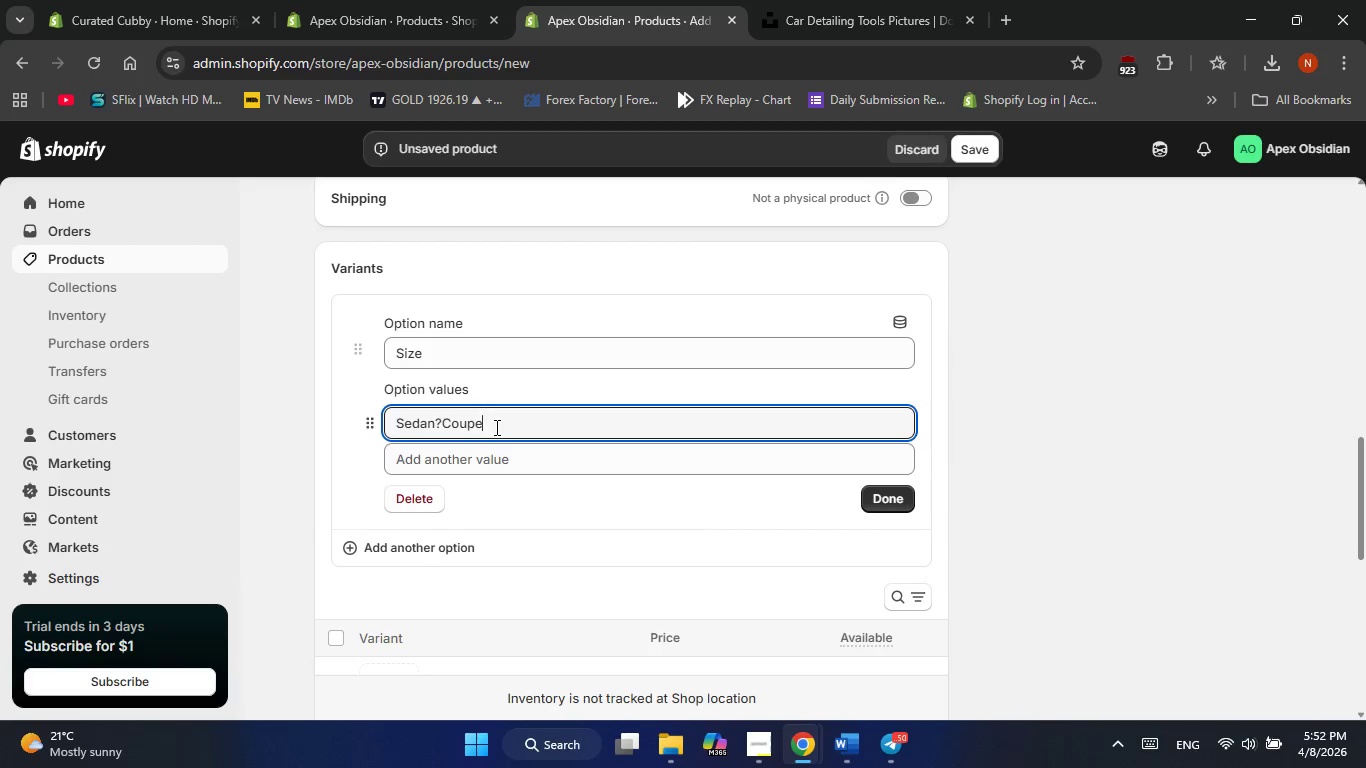 
left_click([442, 426])
 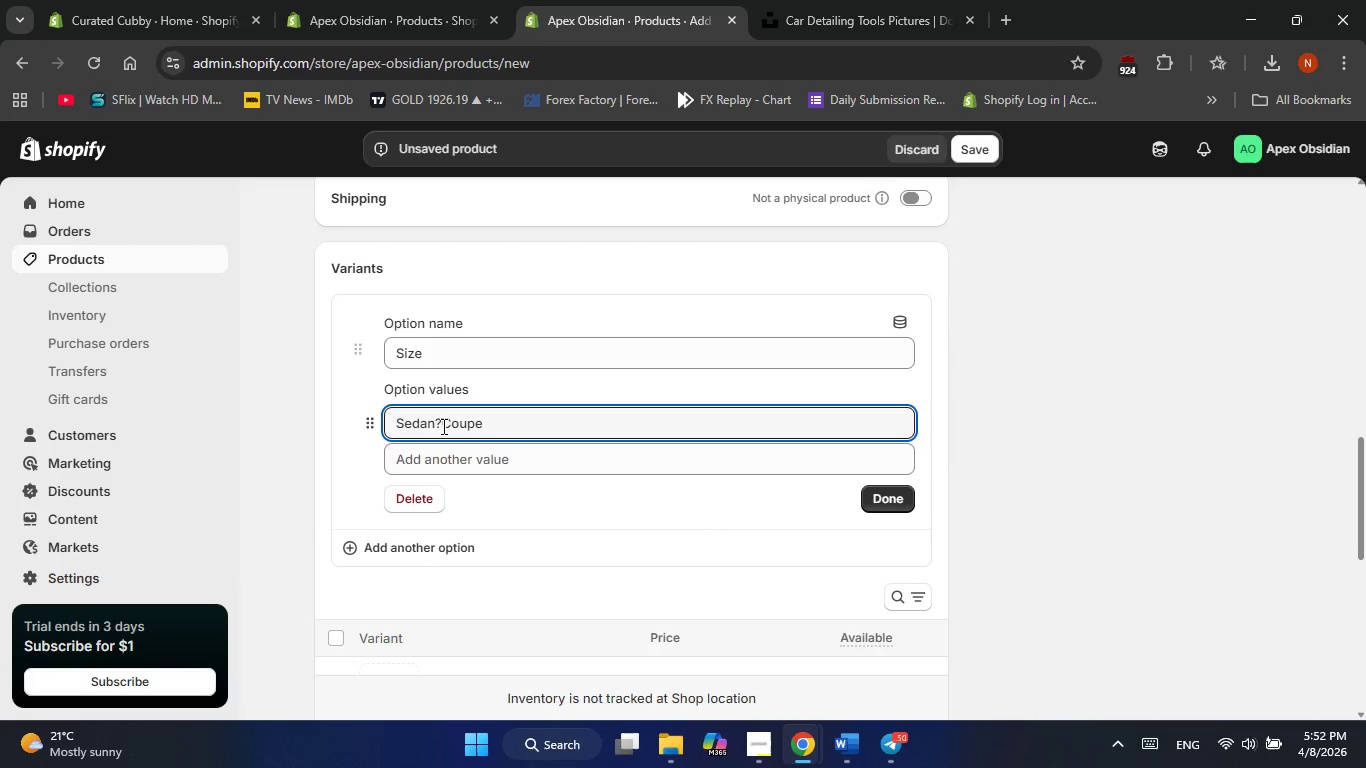 
key(Backspace)
 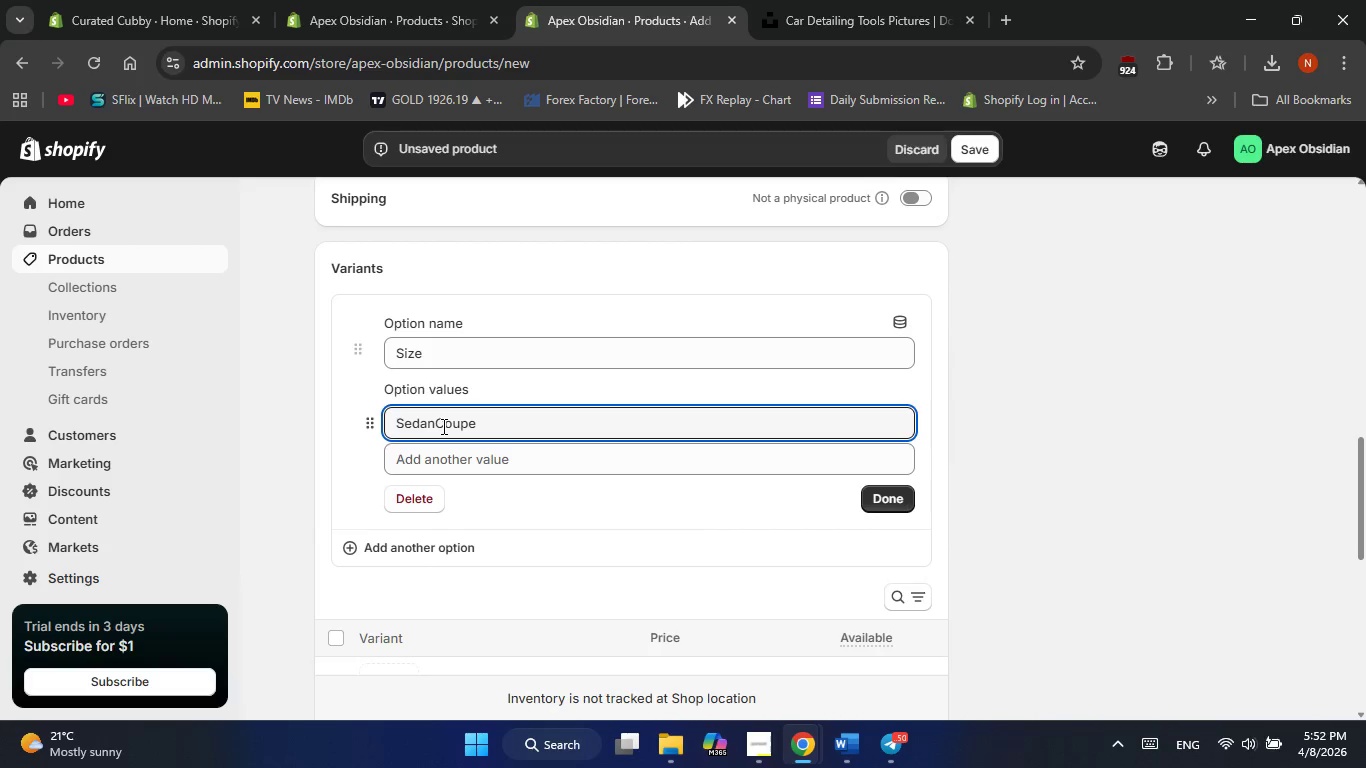 
key(Slash)
 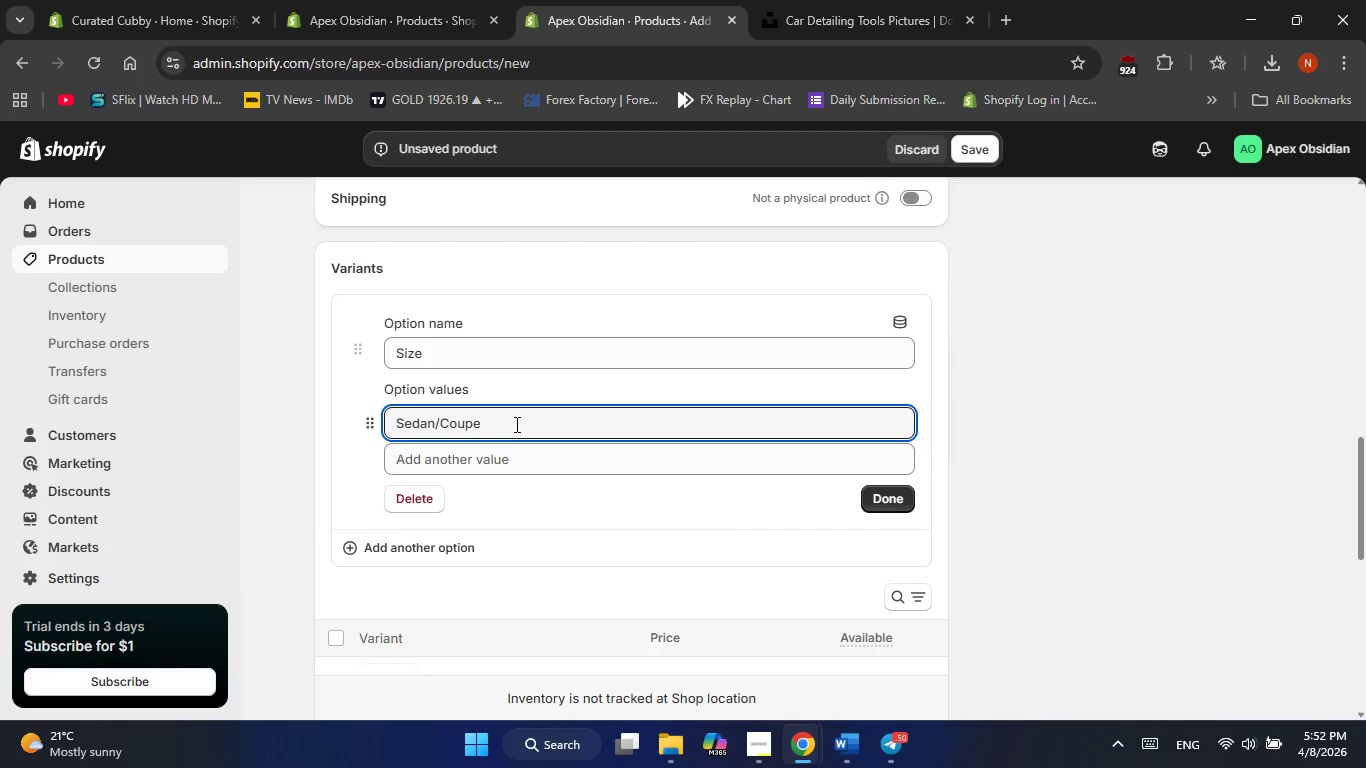 
left_click([514, 424])
 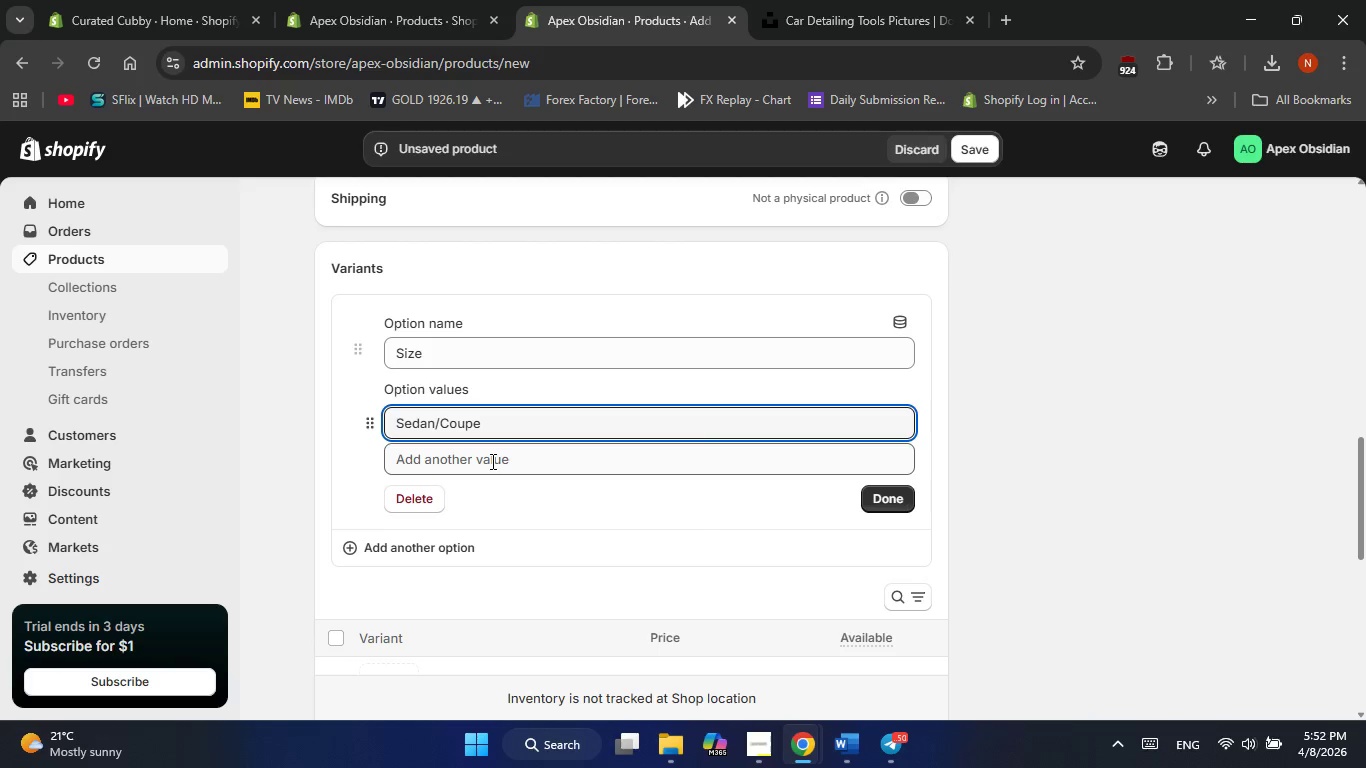 
left_click([491, 461])
 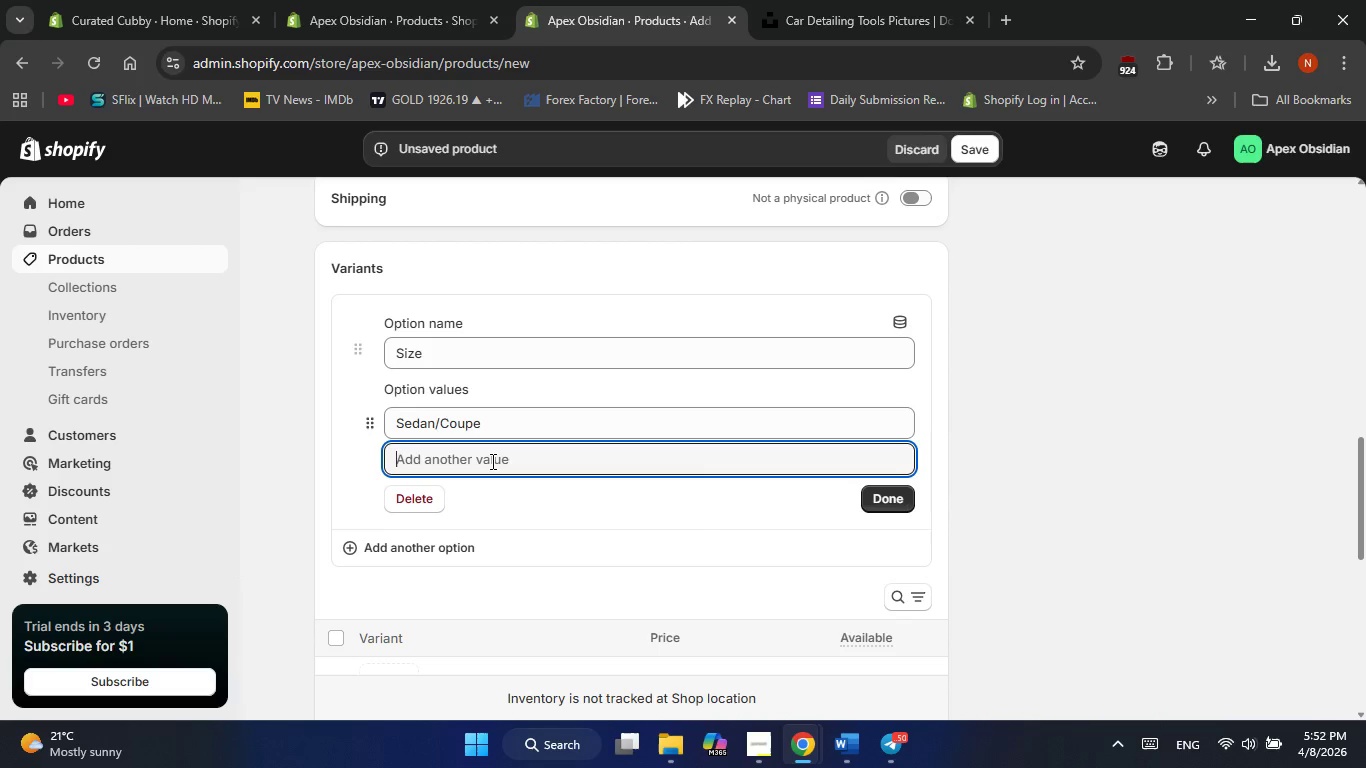 
wait(7.56)
 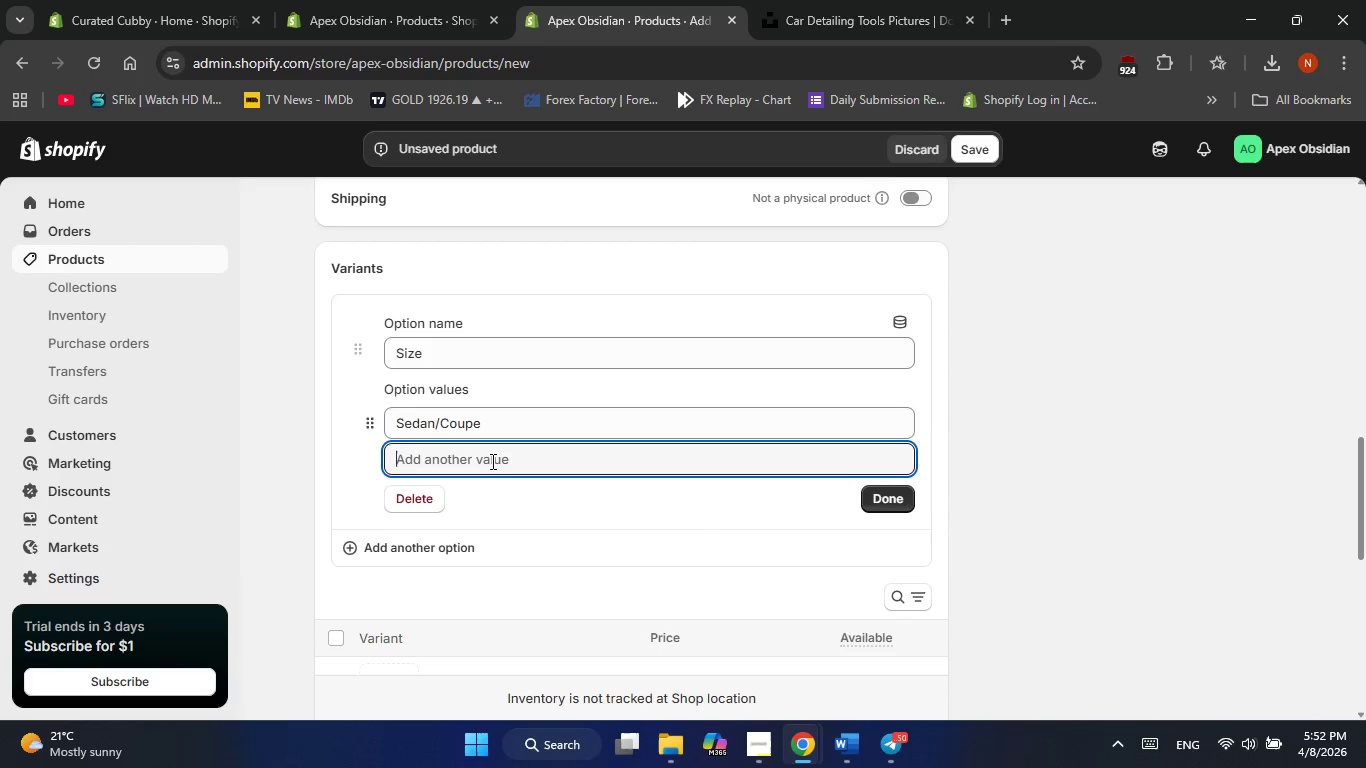 
type(MID)
key(Backspace)
key(Backspace)
type(id-Size Su)
key(Backspace)
type(UV)
 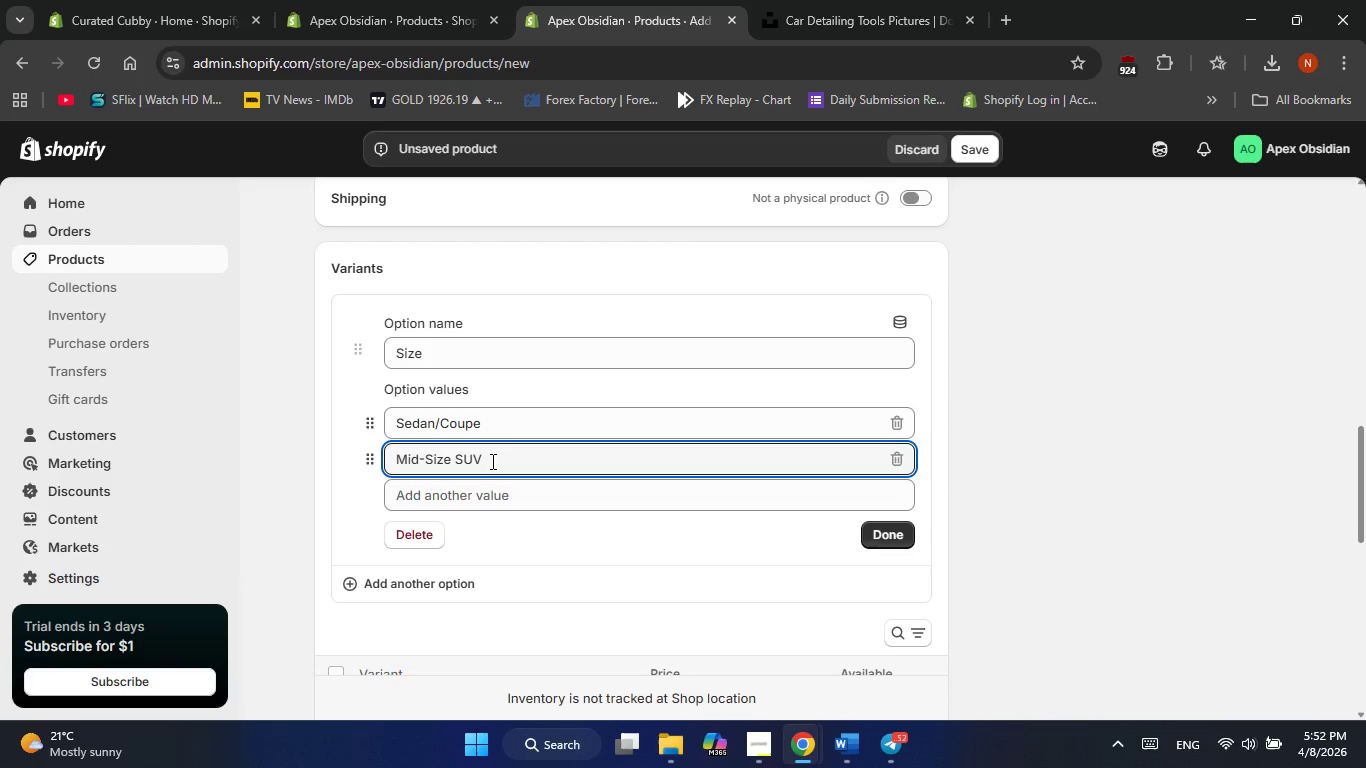 
left_click([474, 495])
 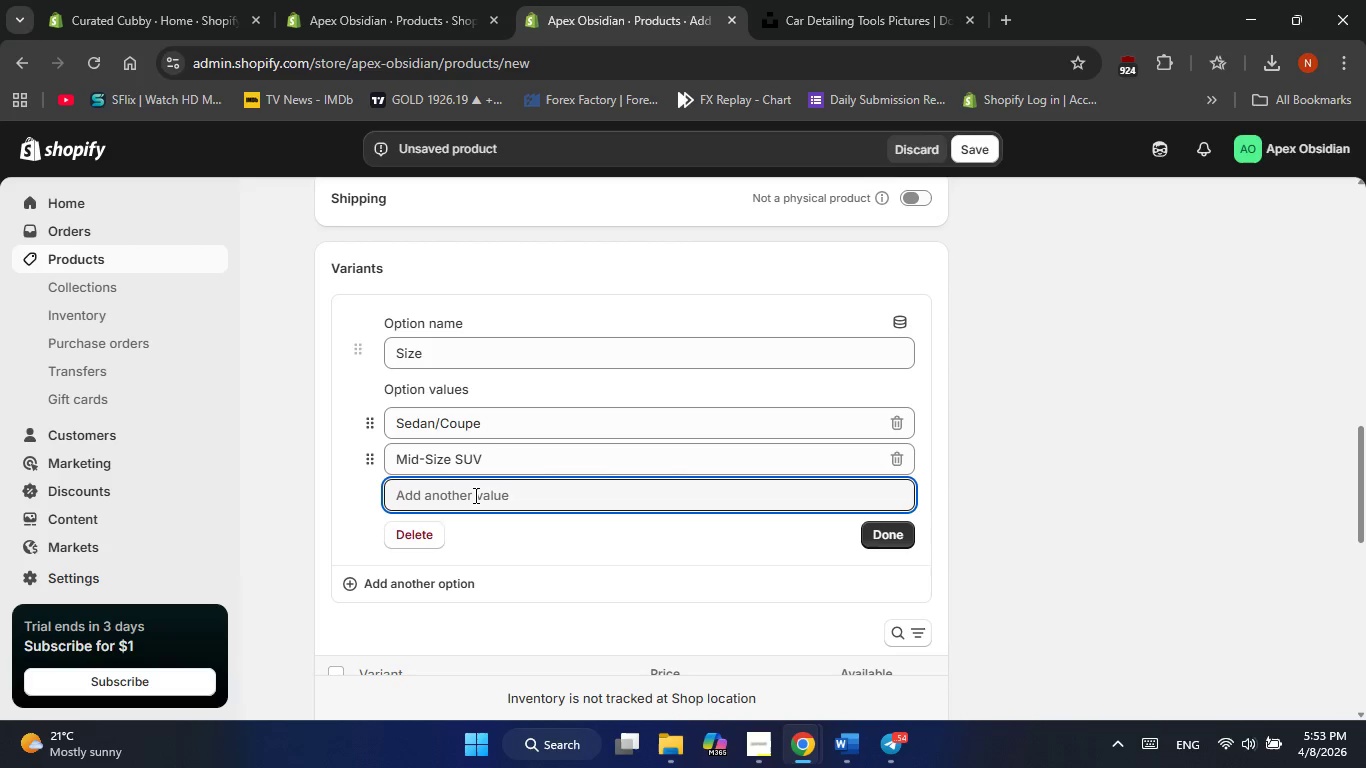 
type(Truck/Van)
 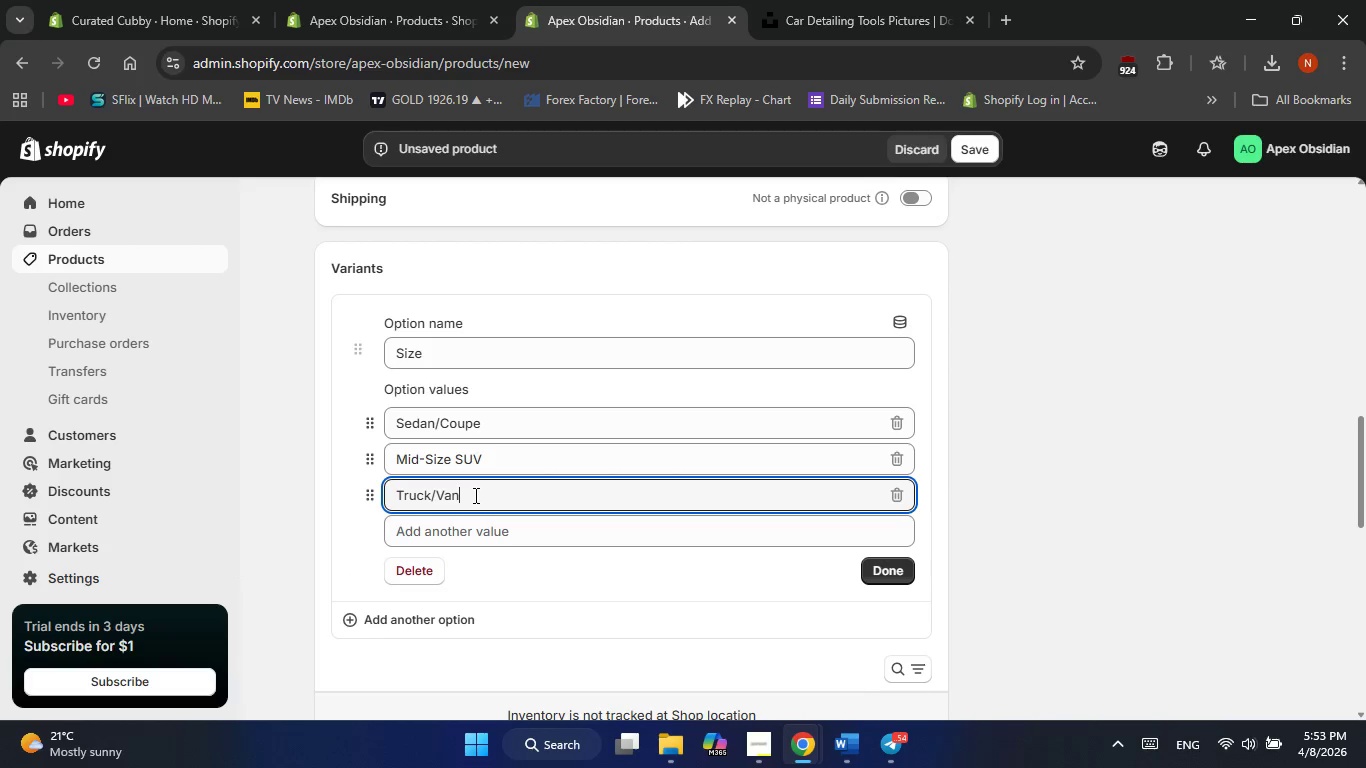 
left_click([474, 495])
 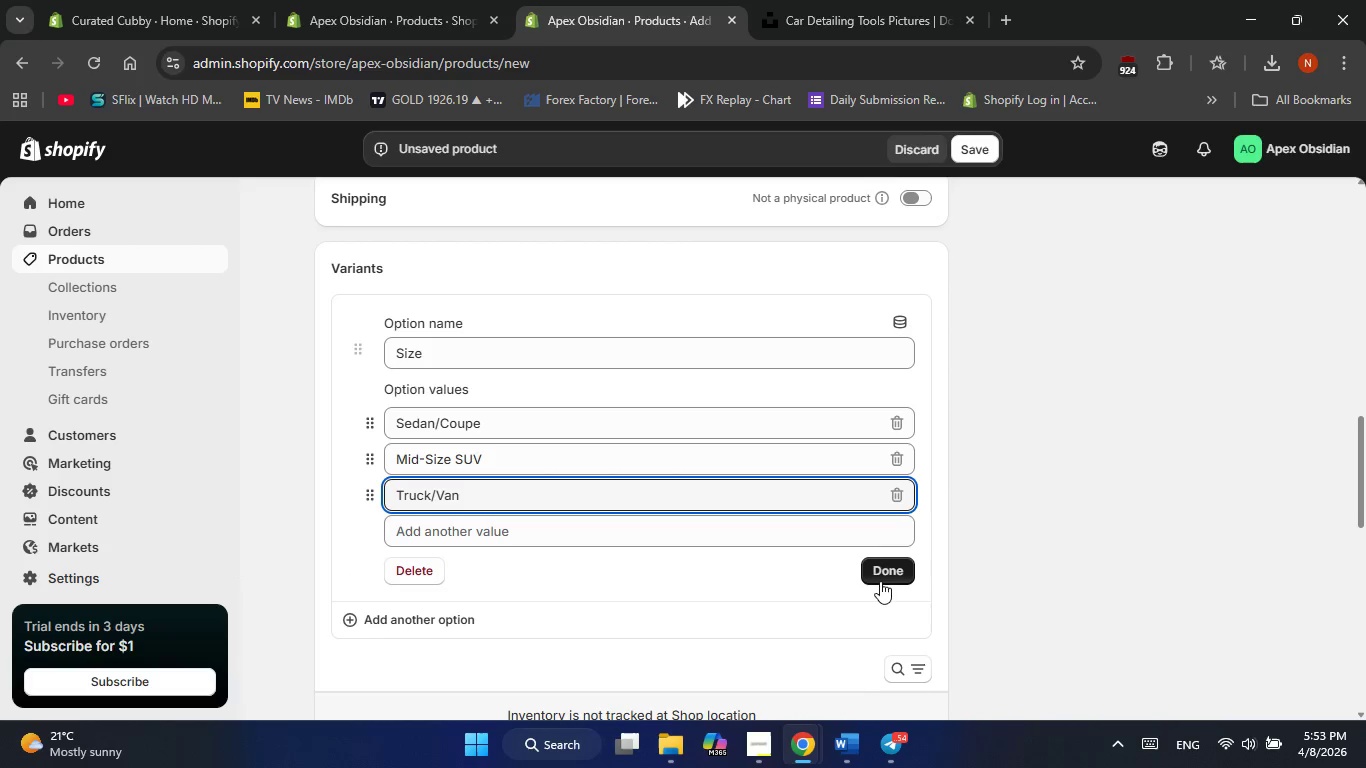 
left_click([882, 577])
 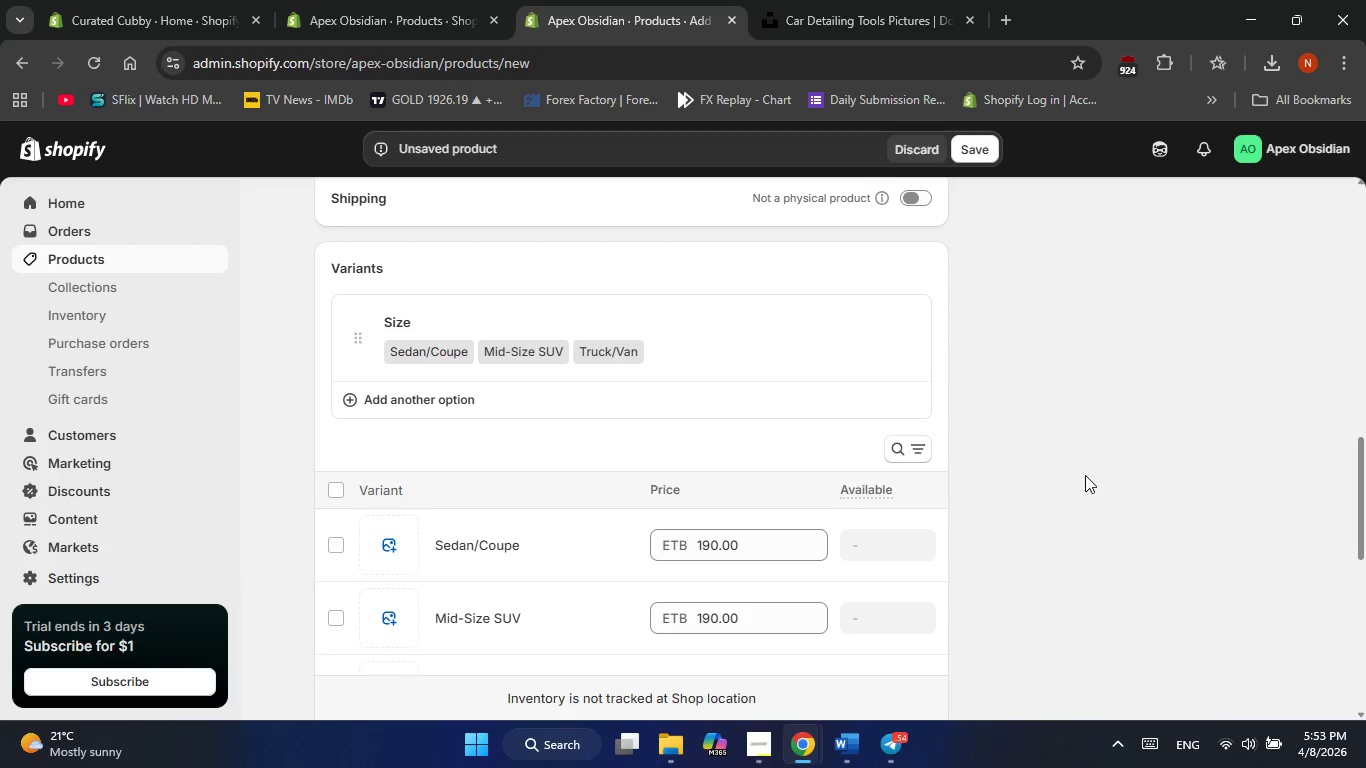 
scroll: coordinate [651, 485], scroll_direction: down, amount: 9.0
 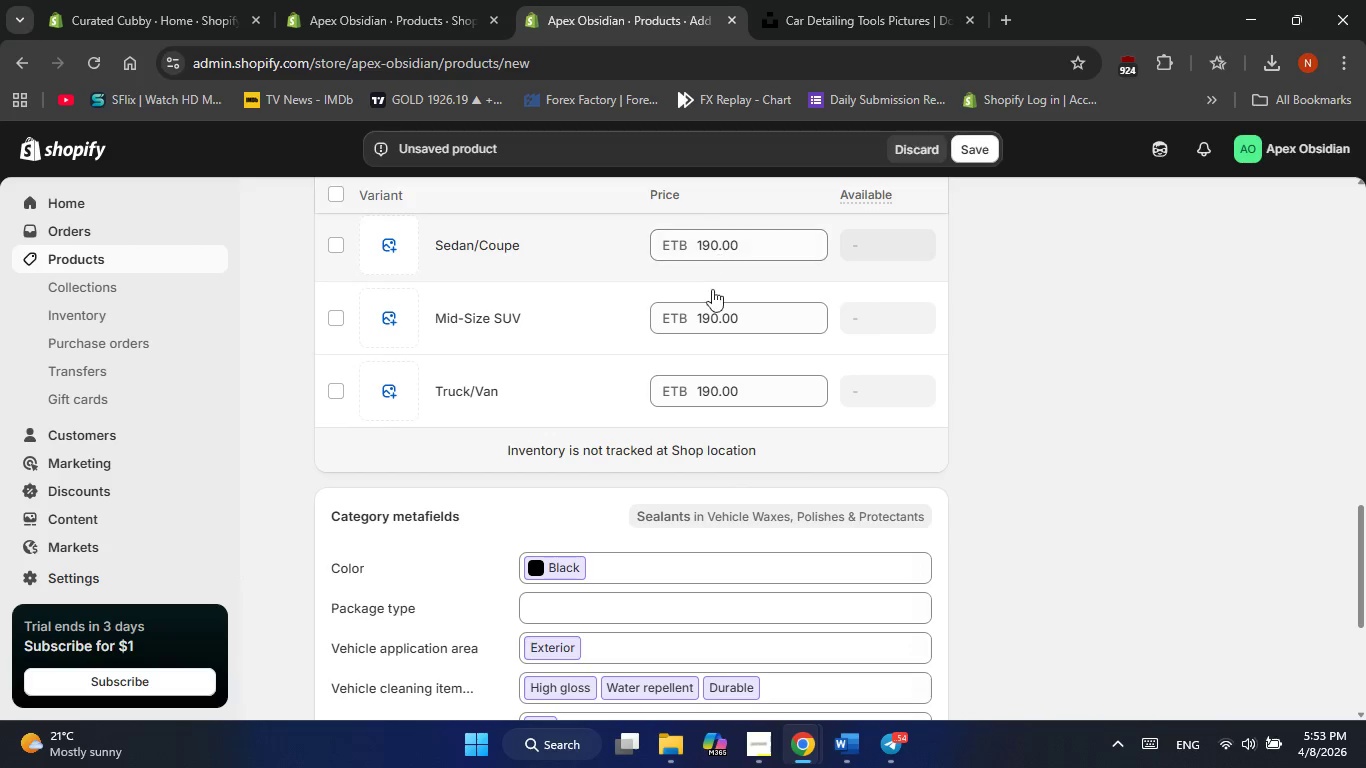 
left_click([713, 311])
 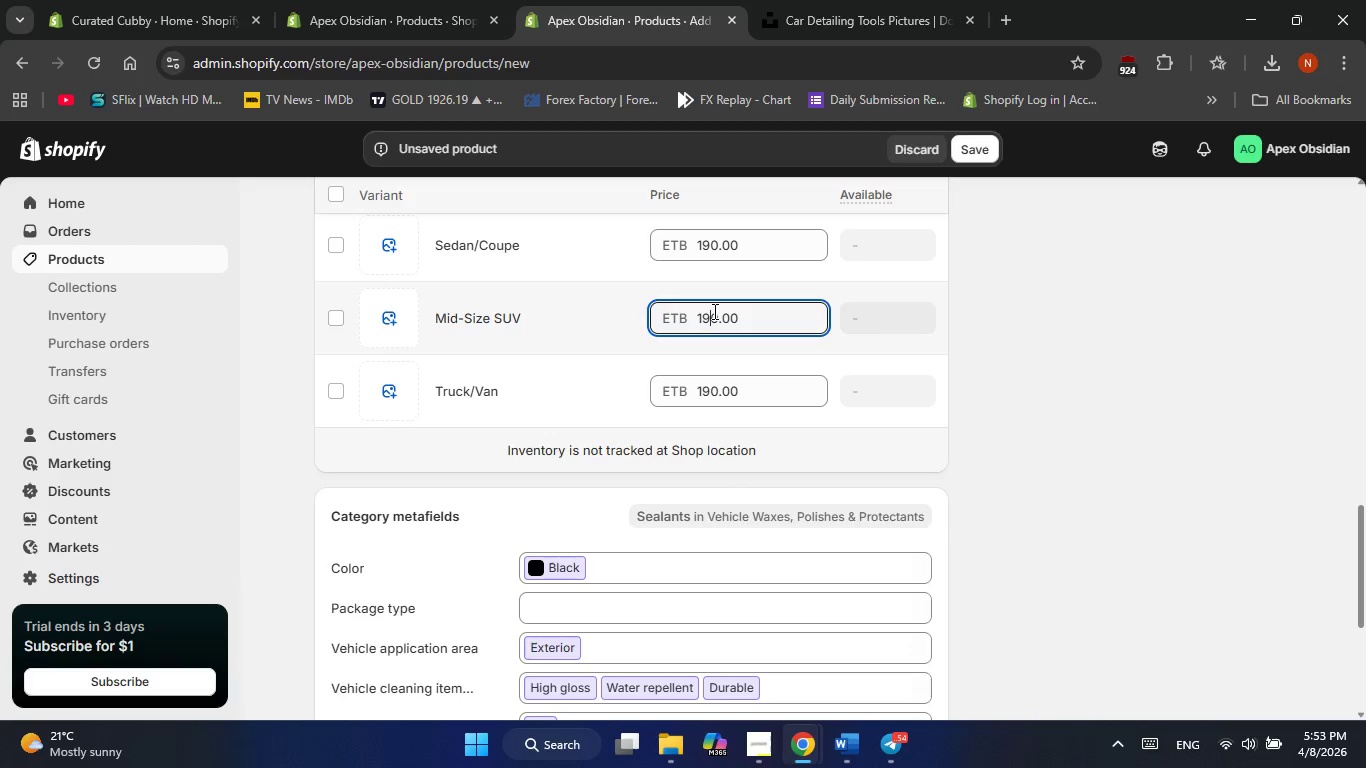 
key(Backspace)
 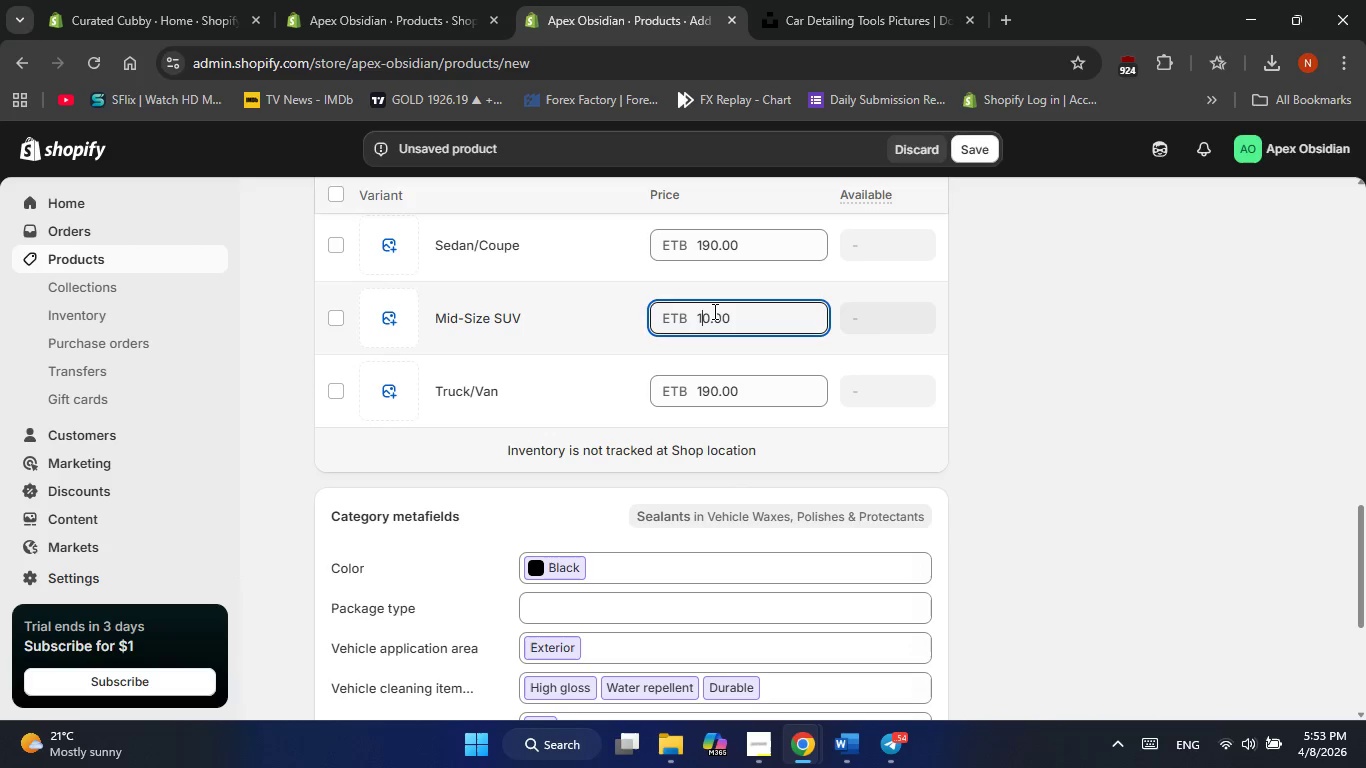 
key(Backspace)
 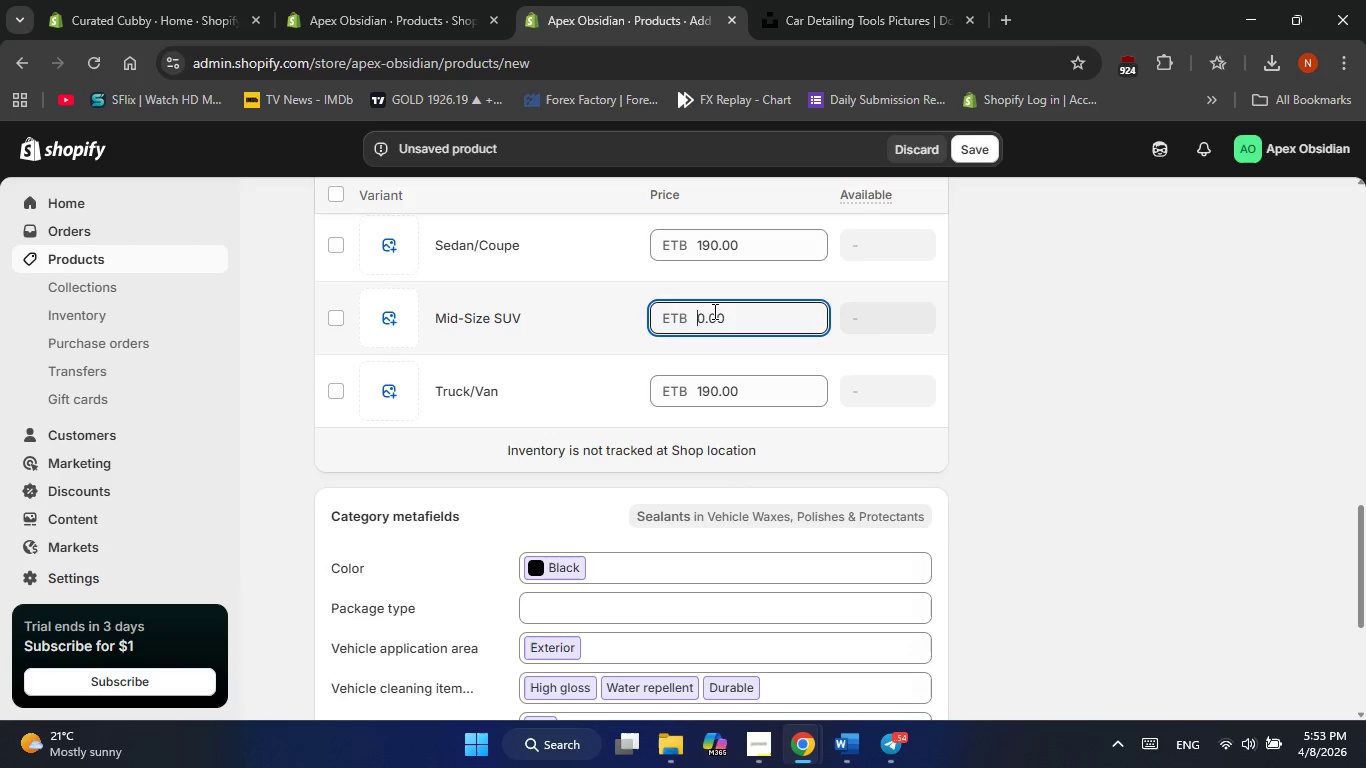 
key(Numpad2)
 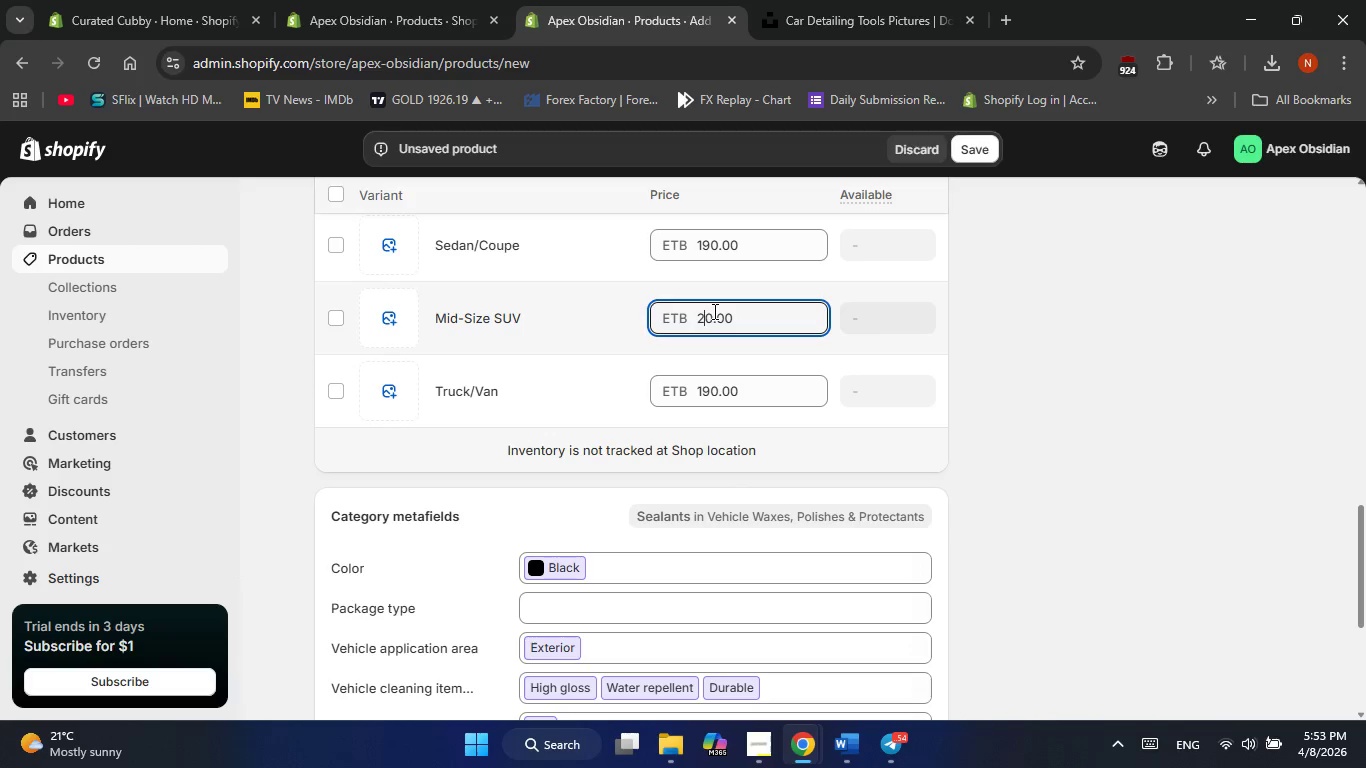 
key(Numpad0)
 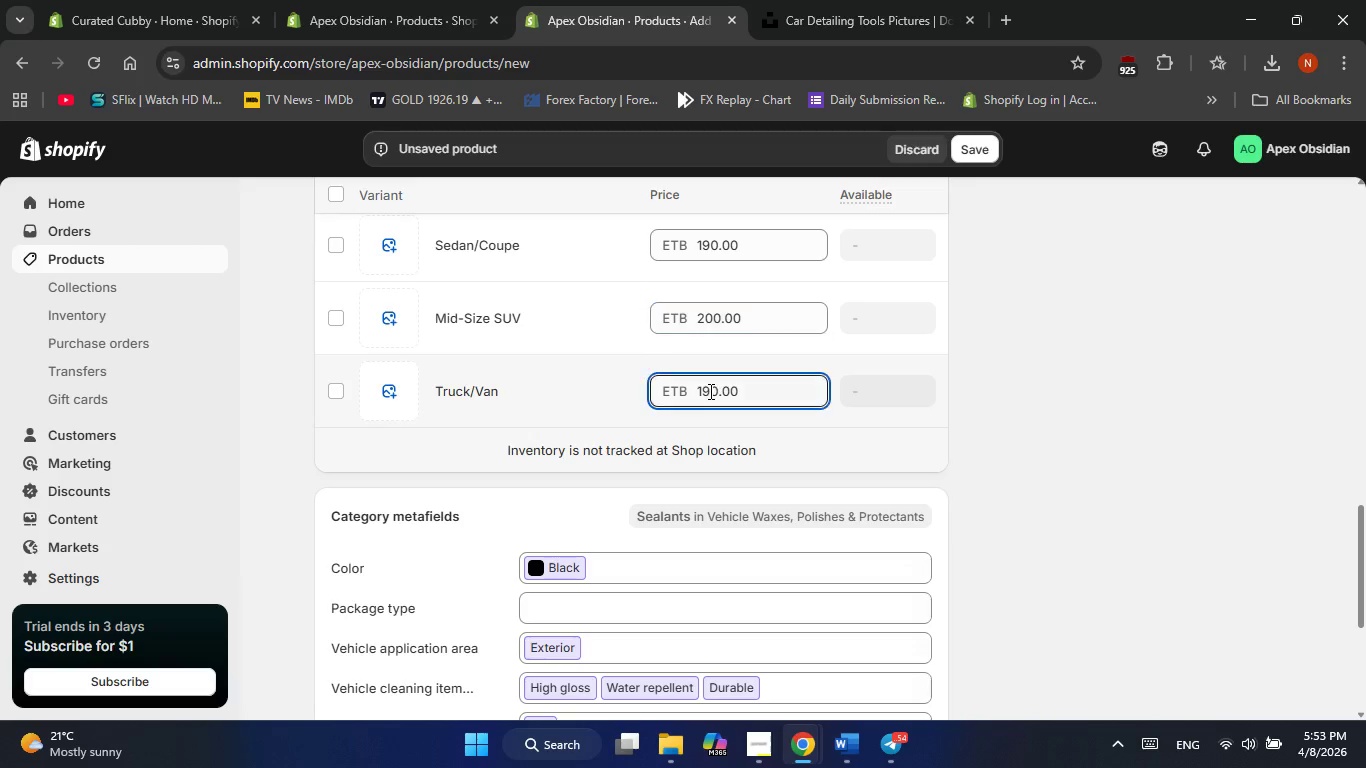 
key(Backspace)
 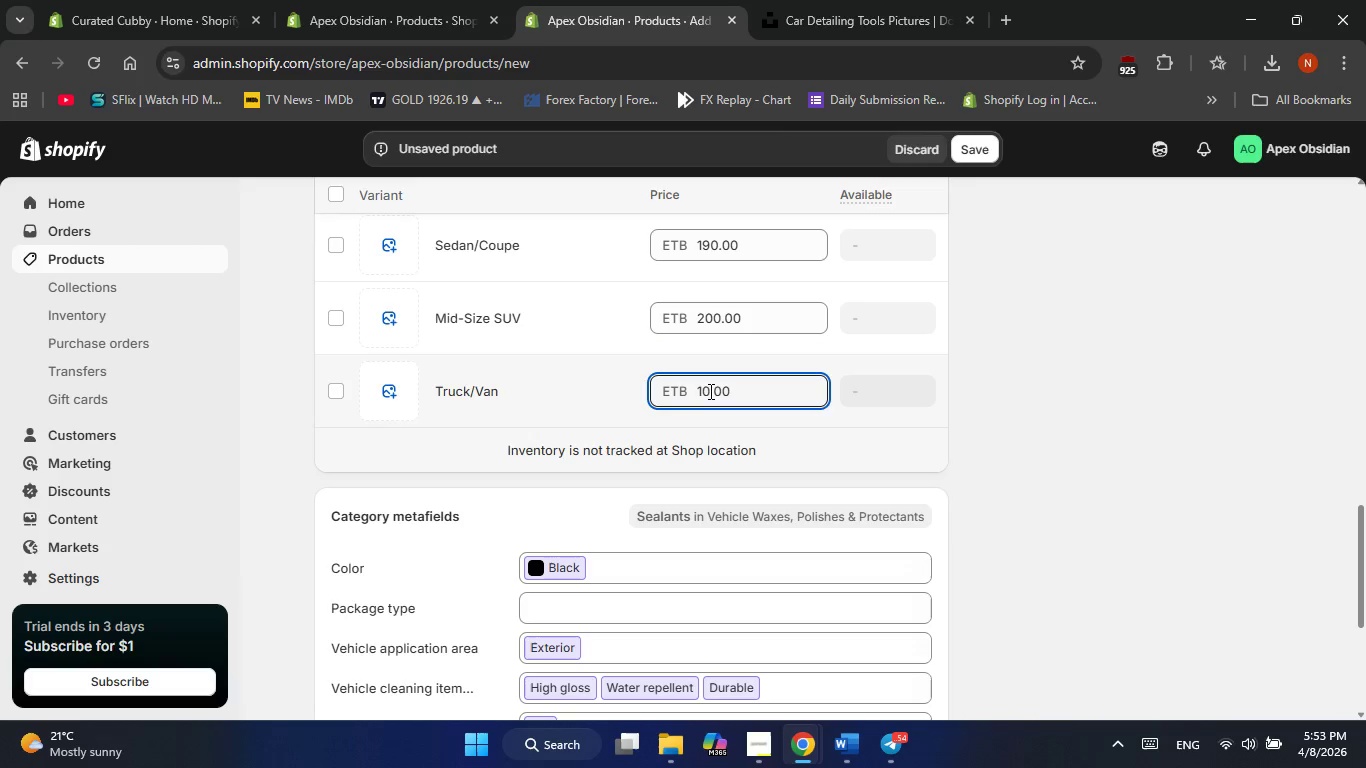 
key(Backspace)
 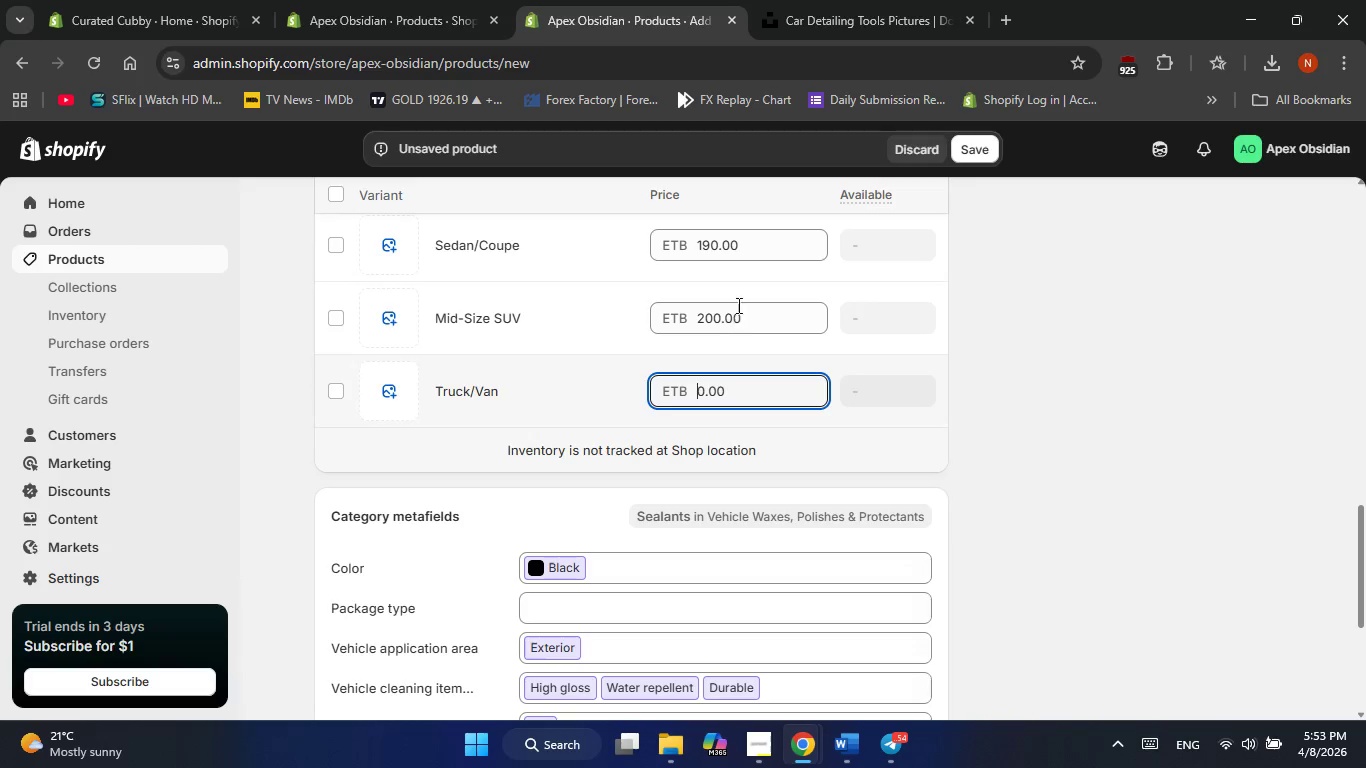 
left_click([711, 318])
 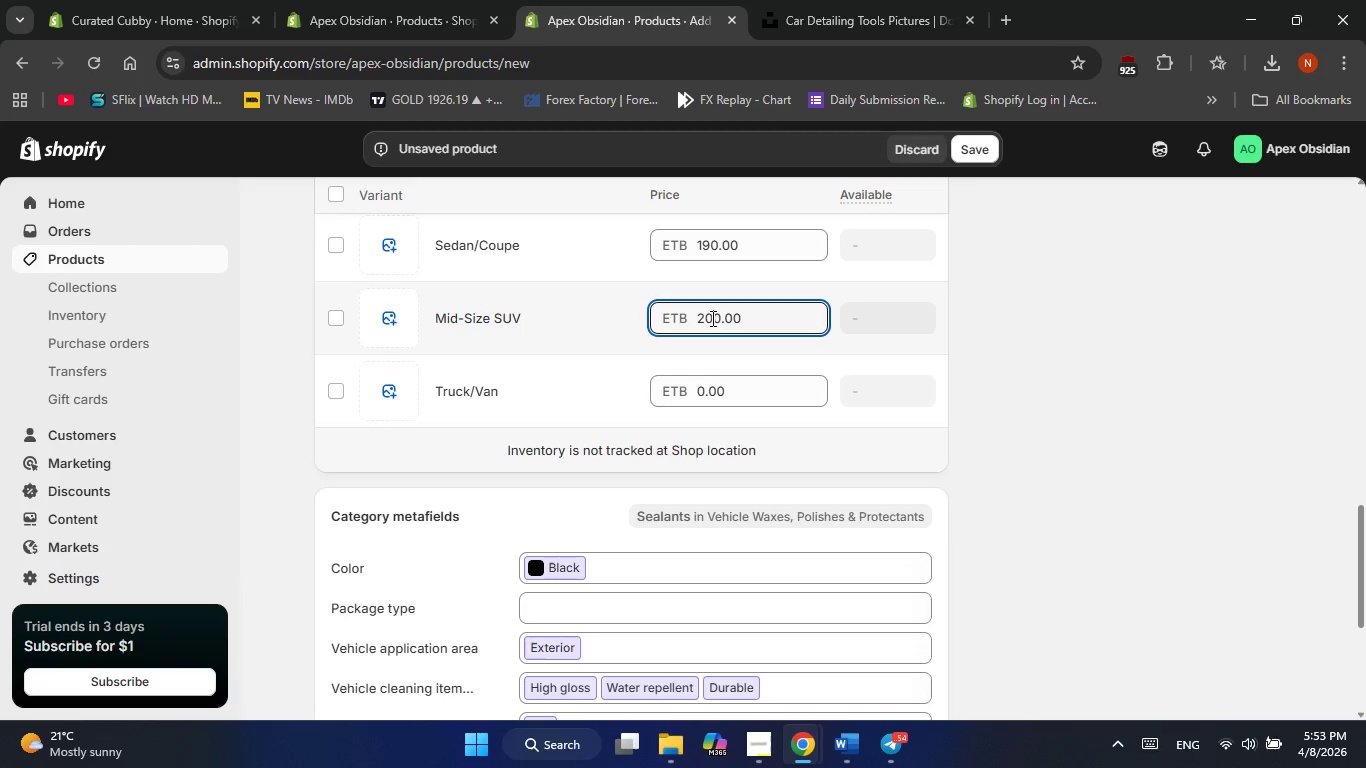 
key(Backspace)
 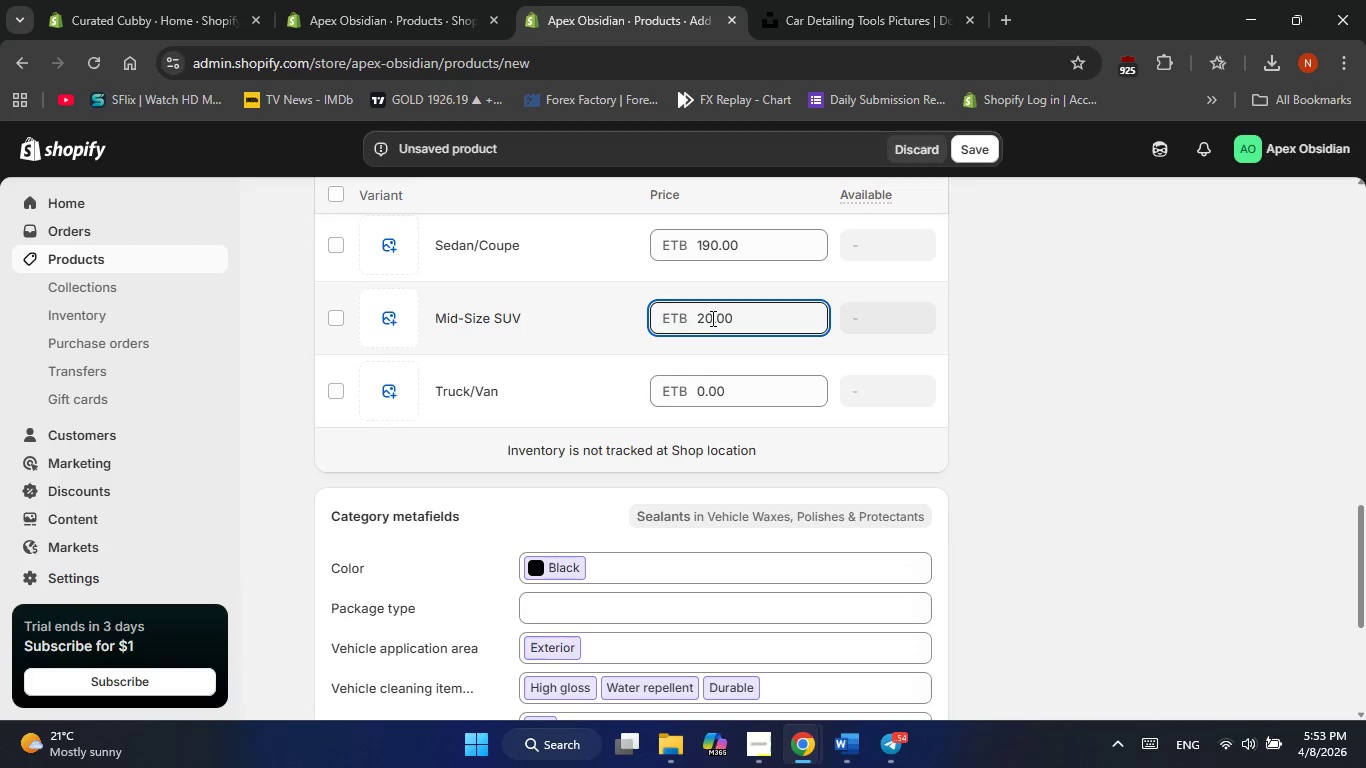 
key(Numpad2)
 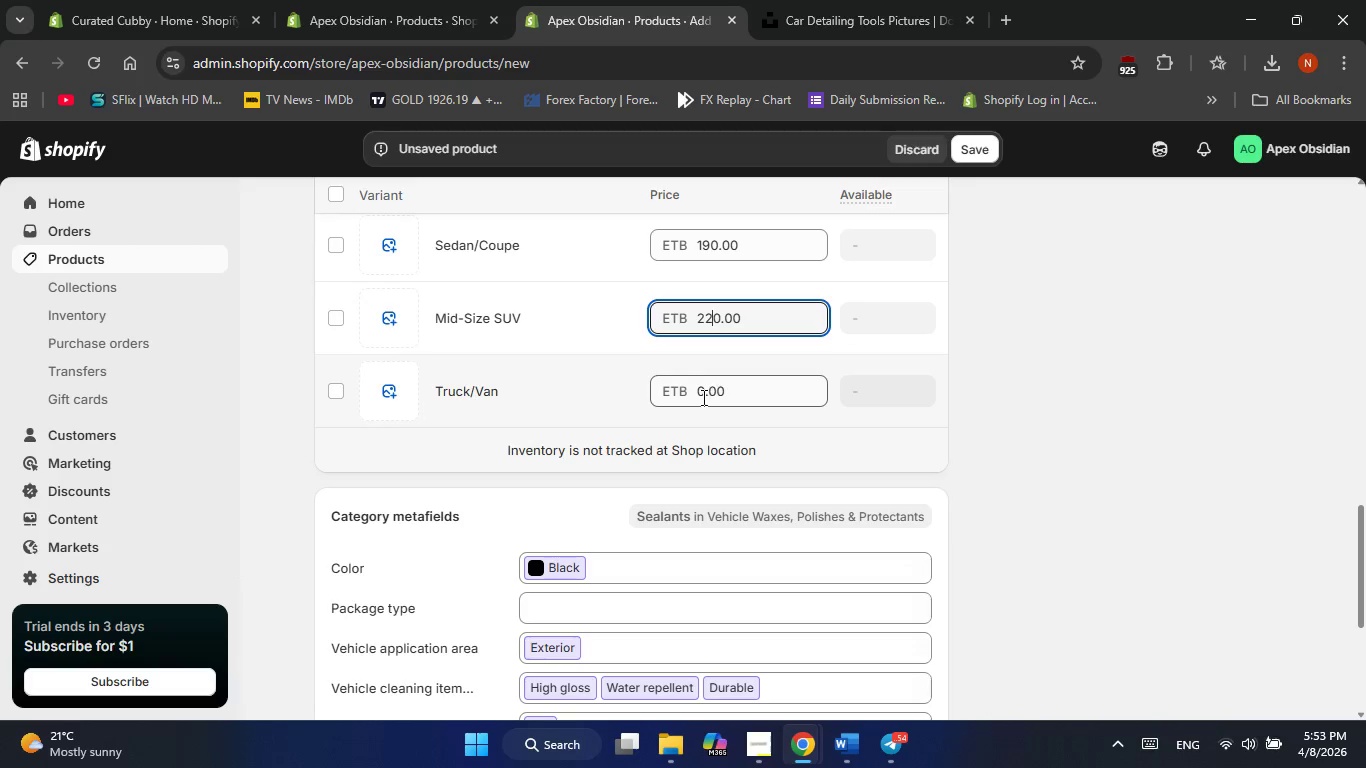 
left_click([701, 393])
 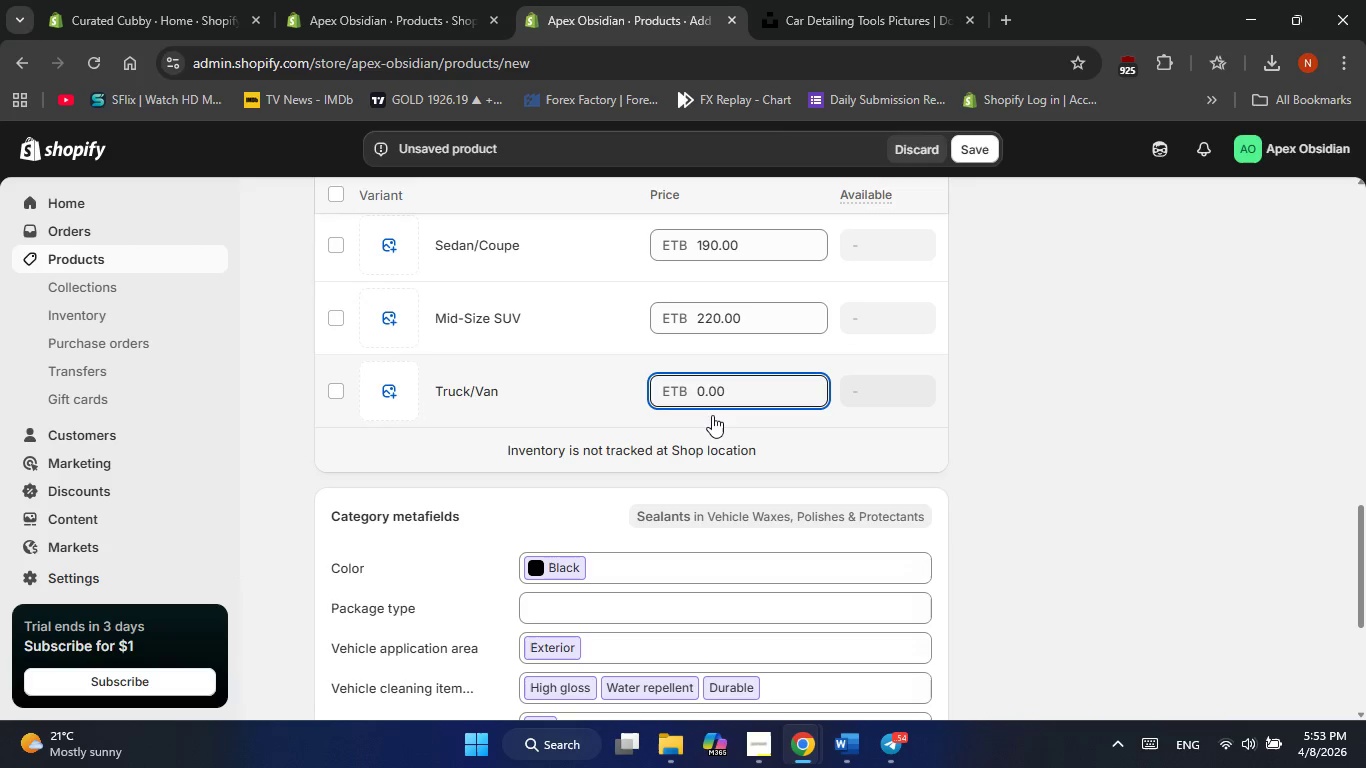 
key(Delete)
 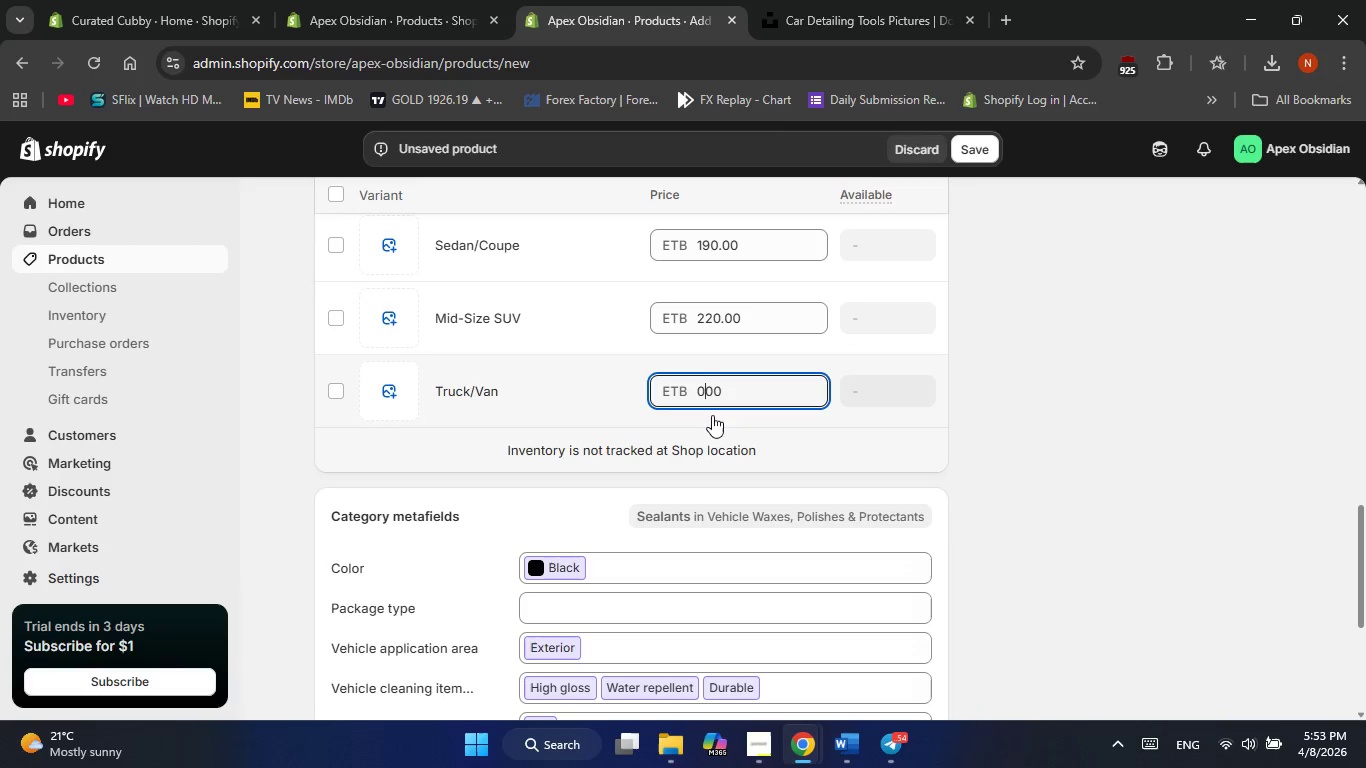 
key(Numpad2)
 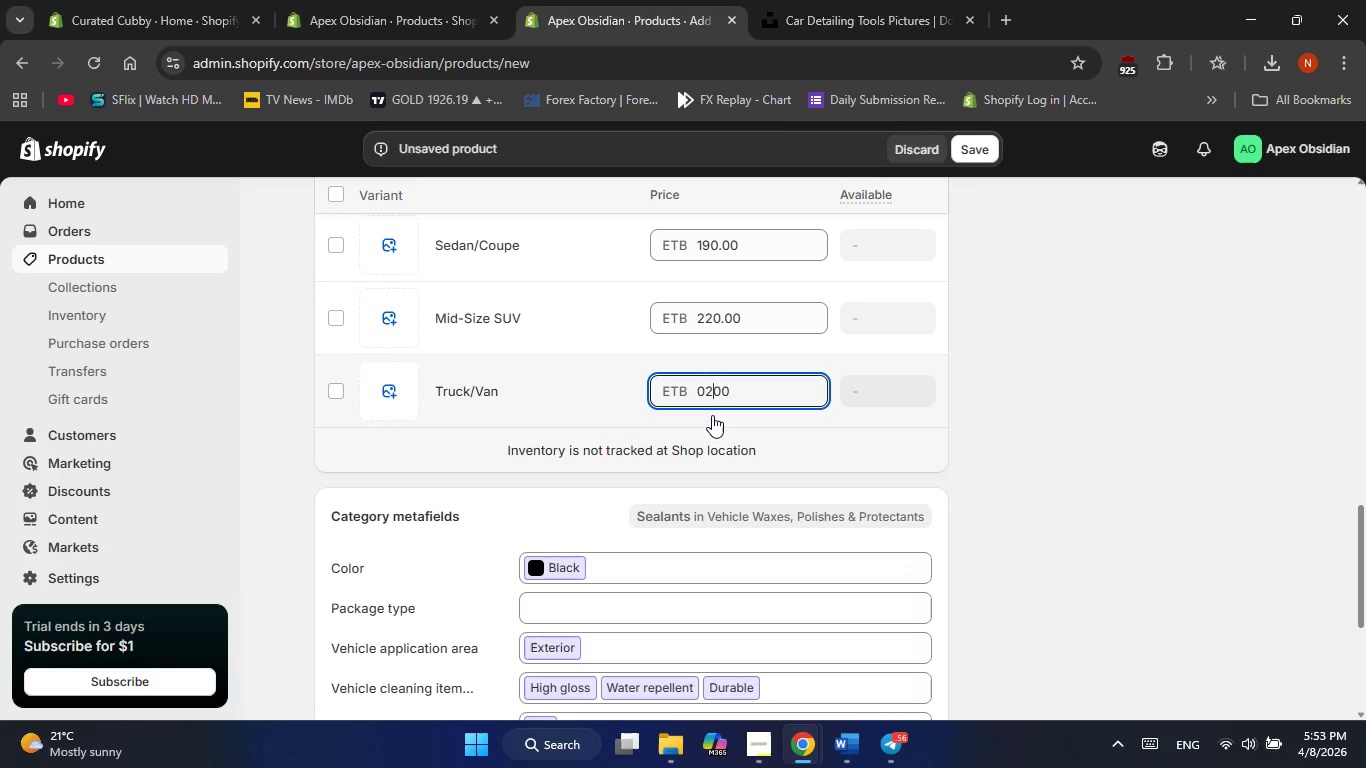 
key(Numpad5)
 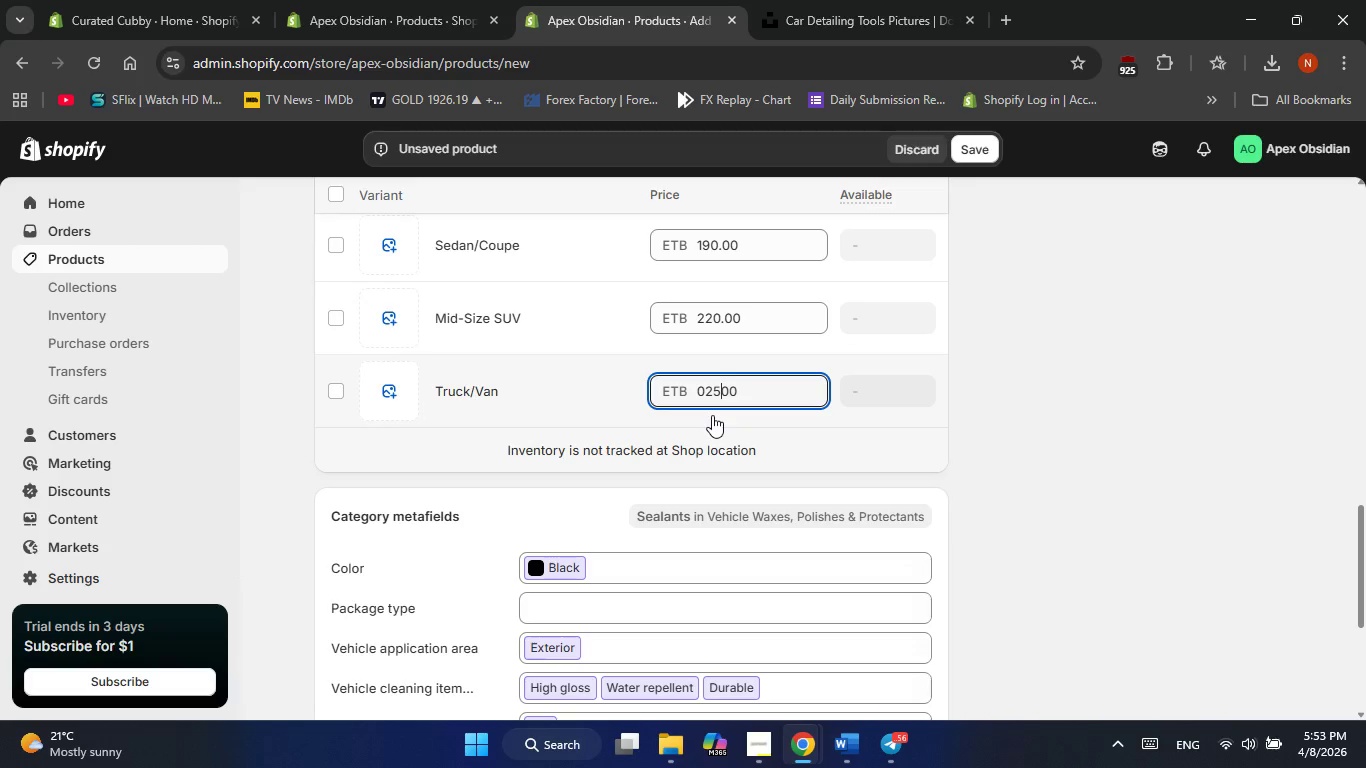 
key(Numpad0)
 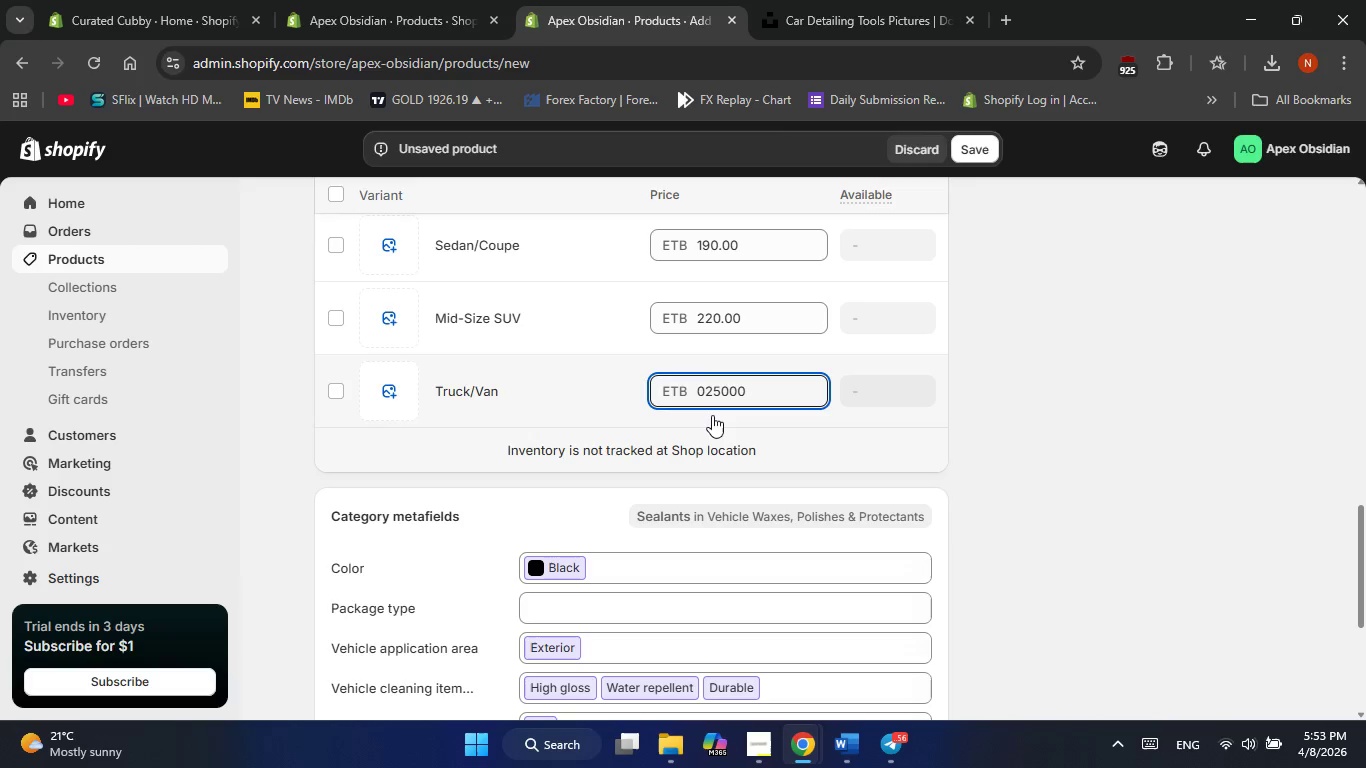 
key(Delete)
 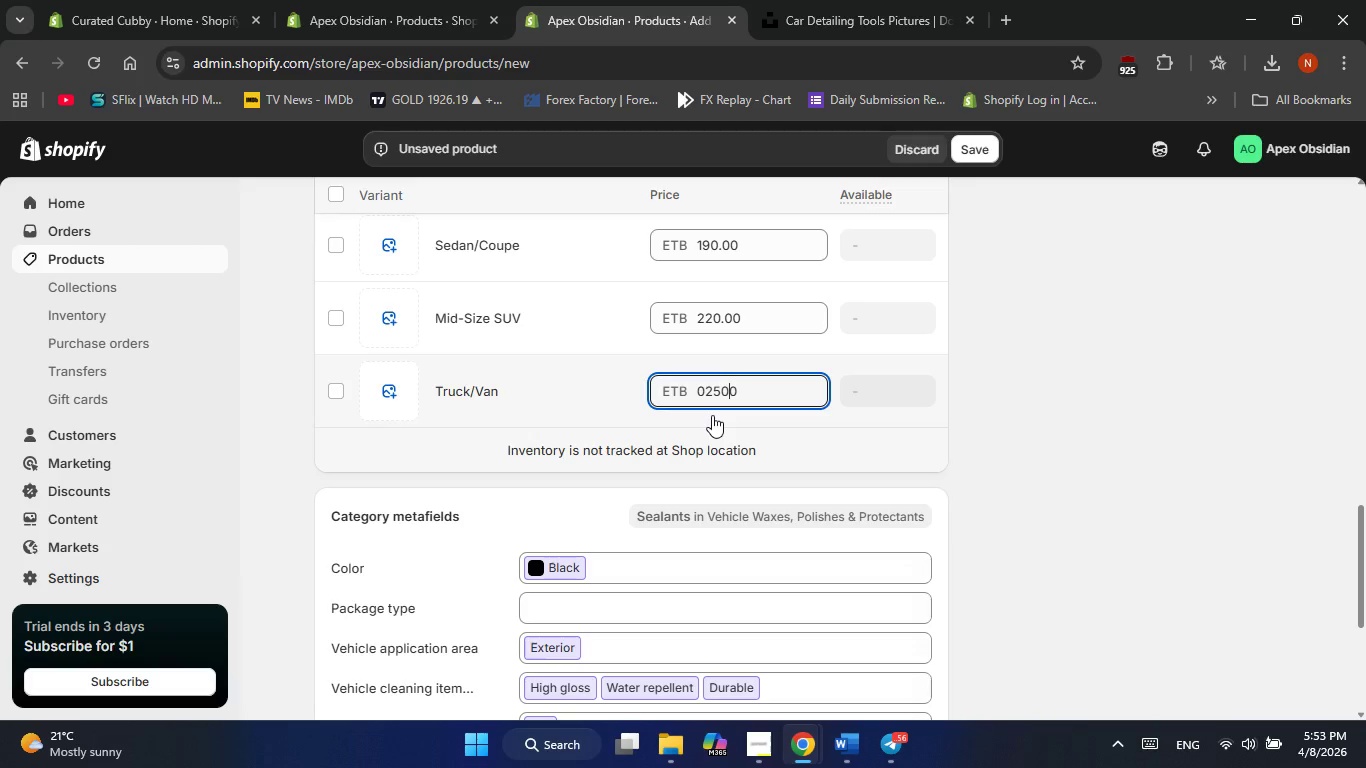 
key(Delete)
 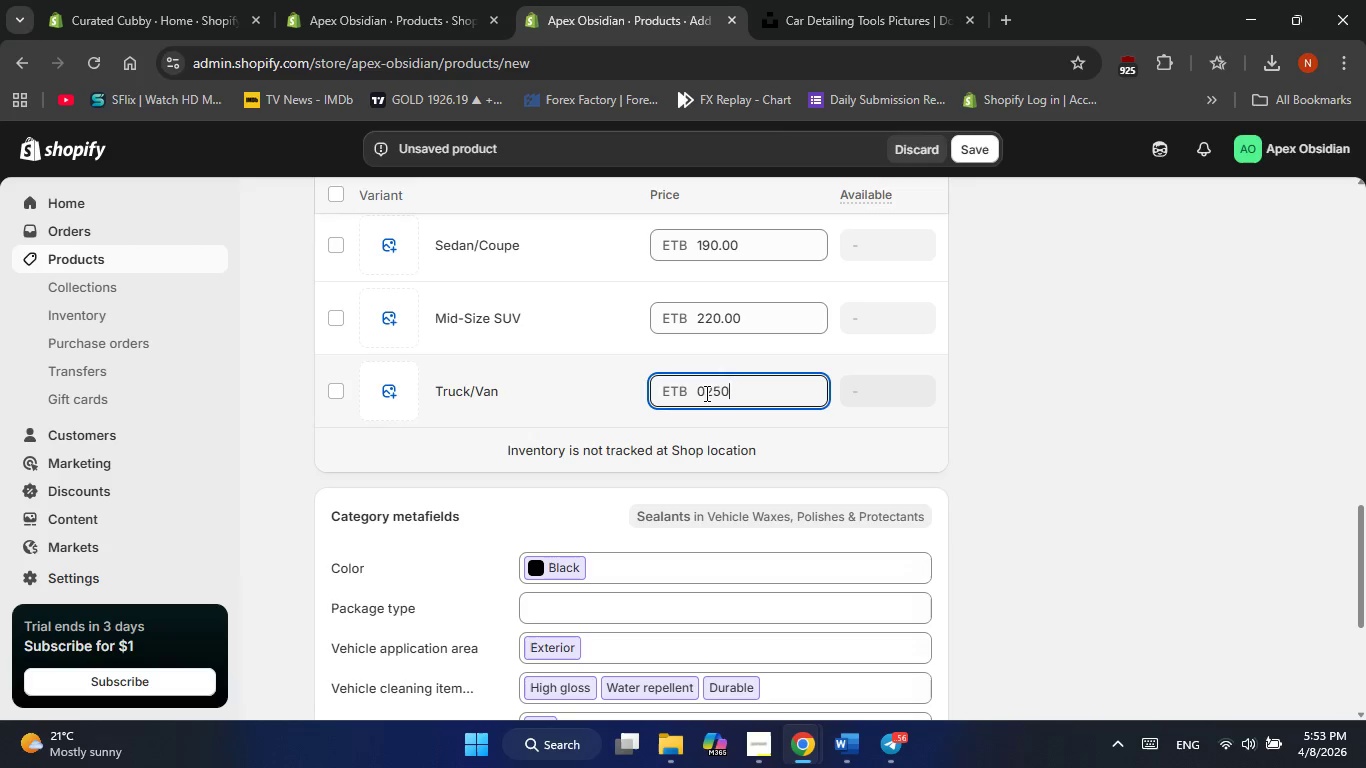 
left_click([705, 393])
 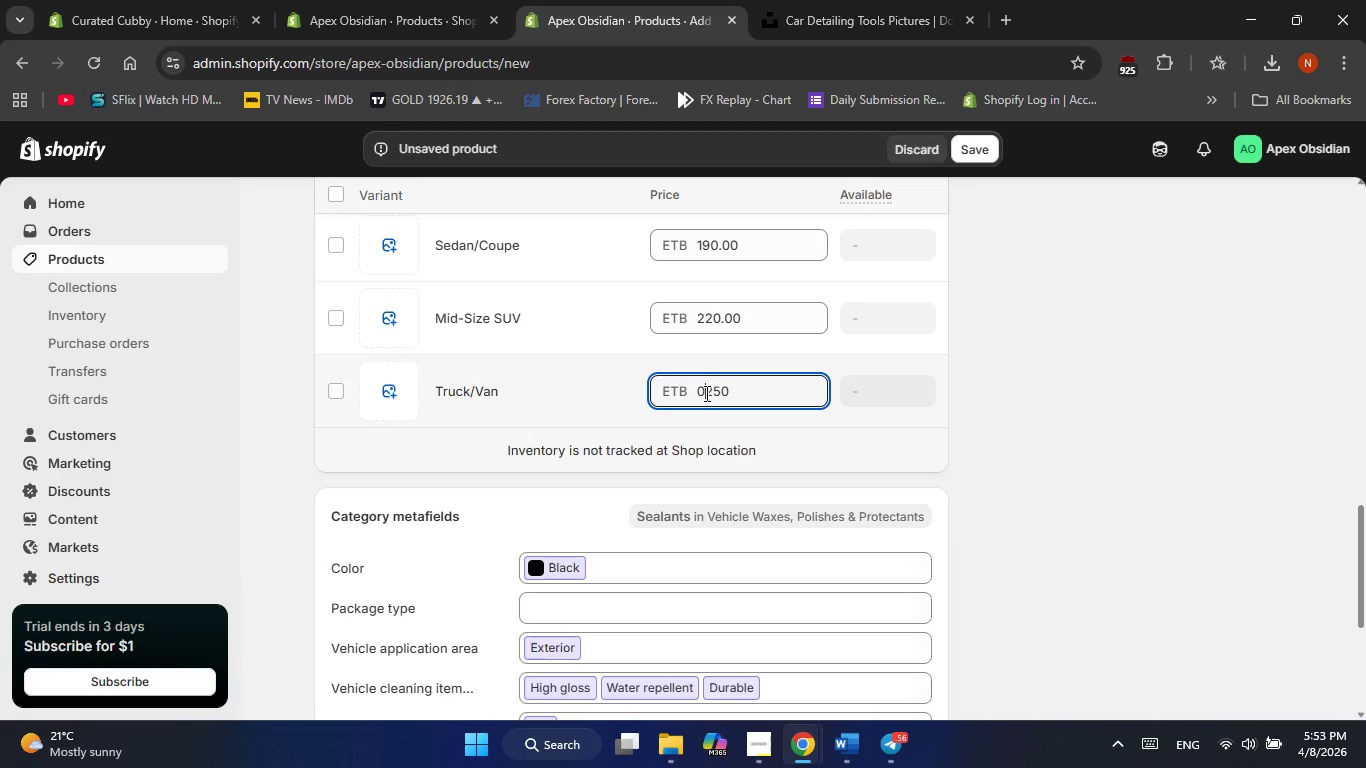 
key(Backspace)
 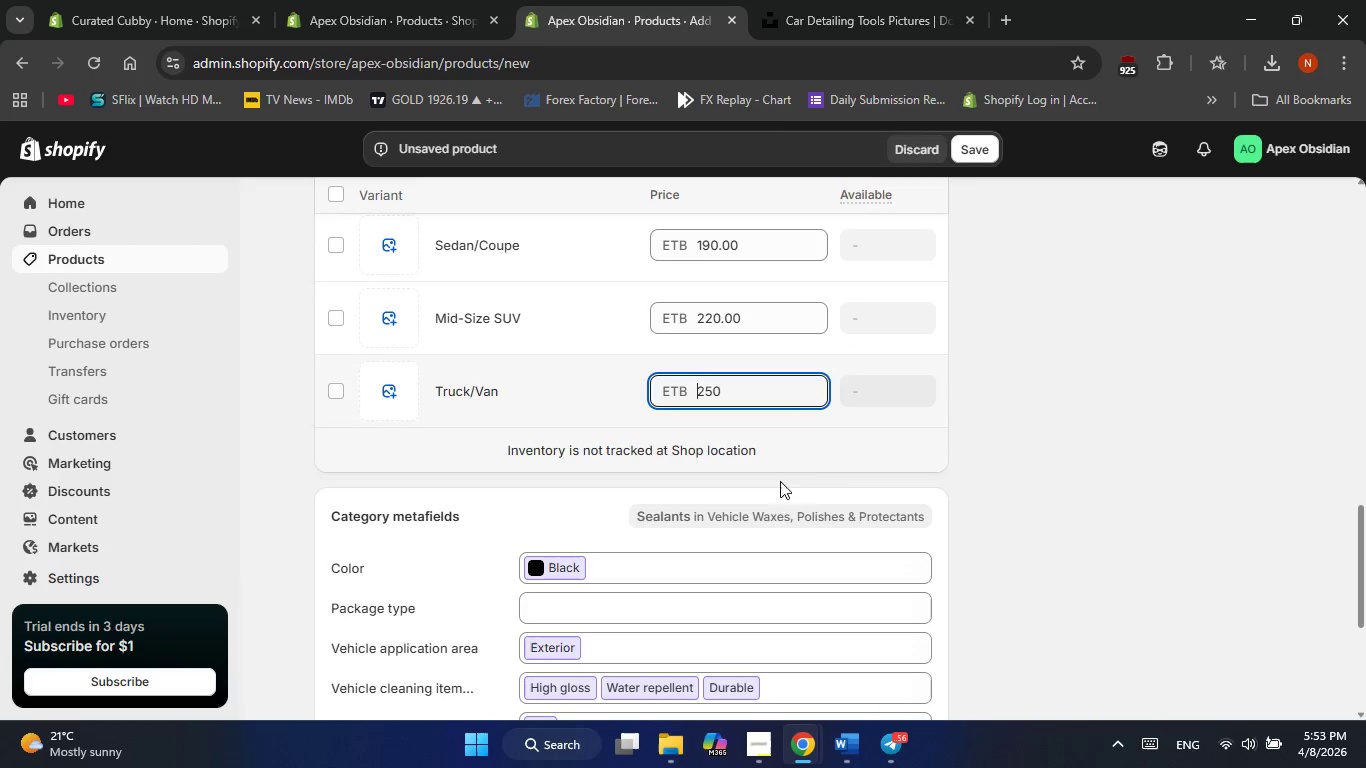 
left_click([844, 464])
 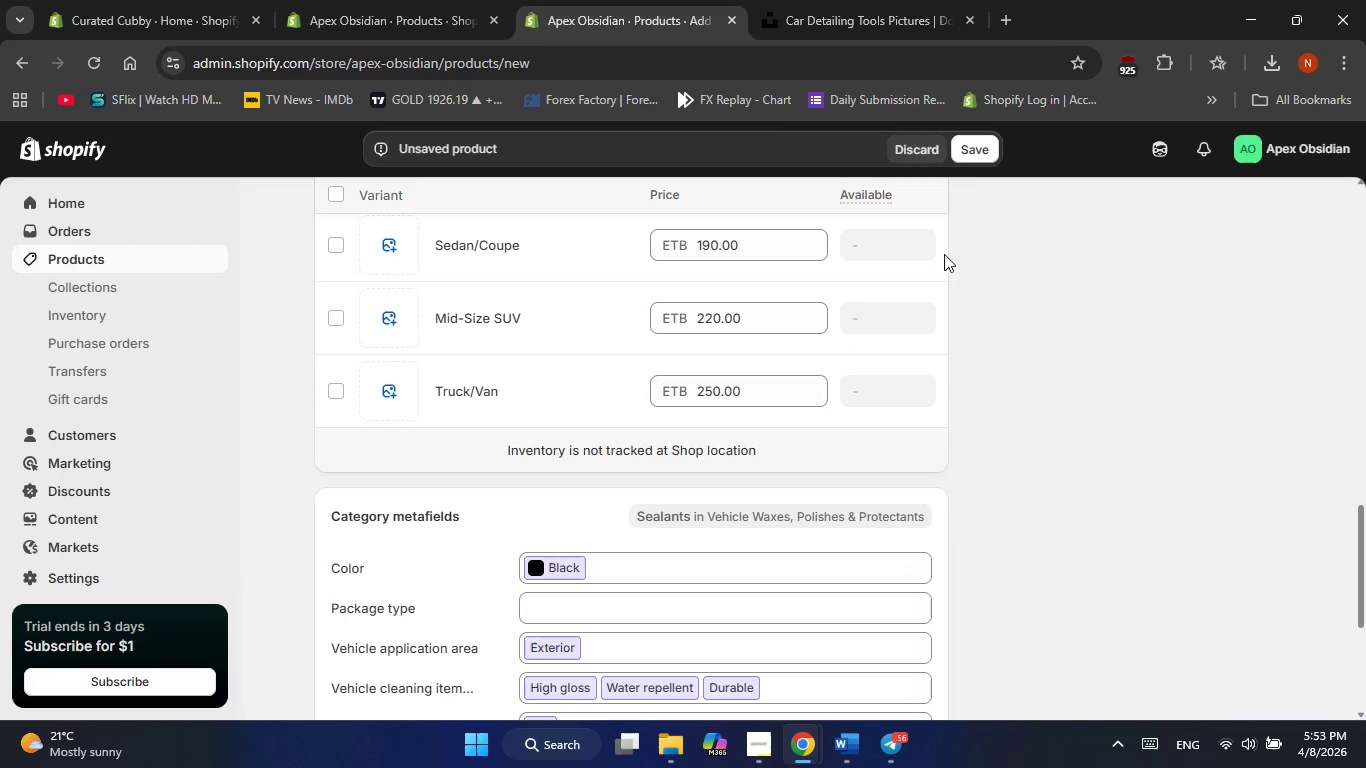 
left_click([889, 236])
 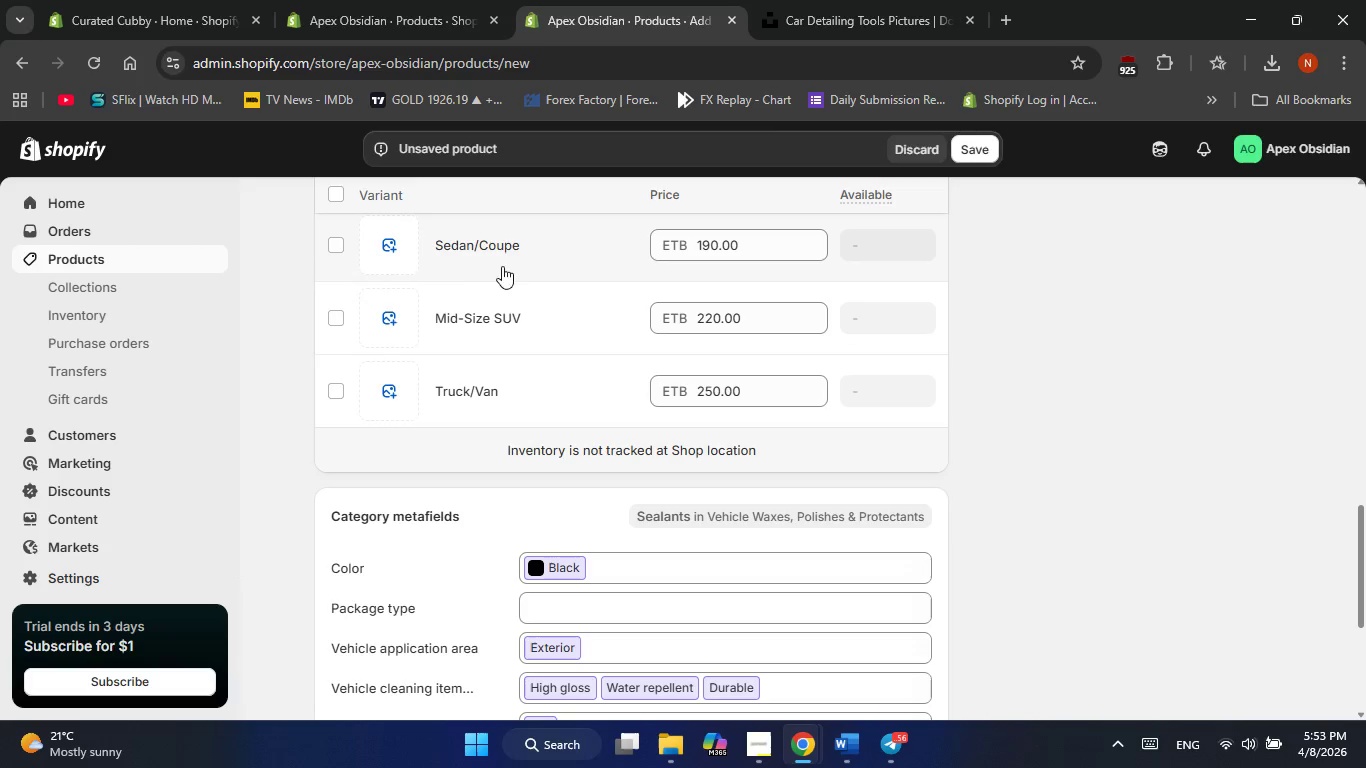 
left_click([482, 254])
 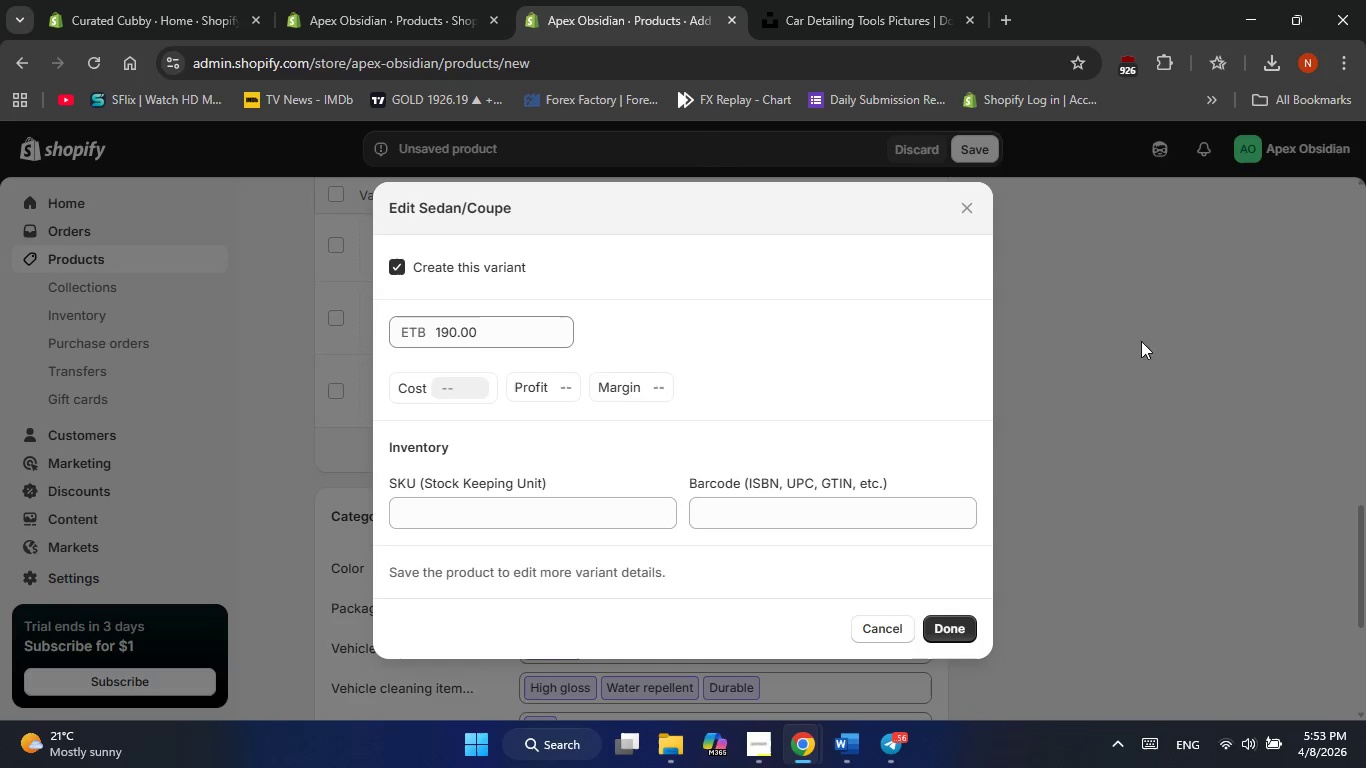 
left_click([1092, 332])
 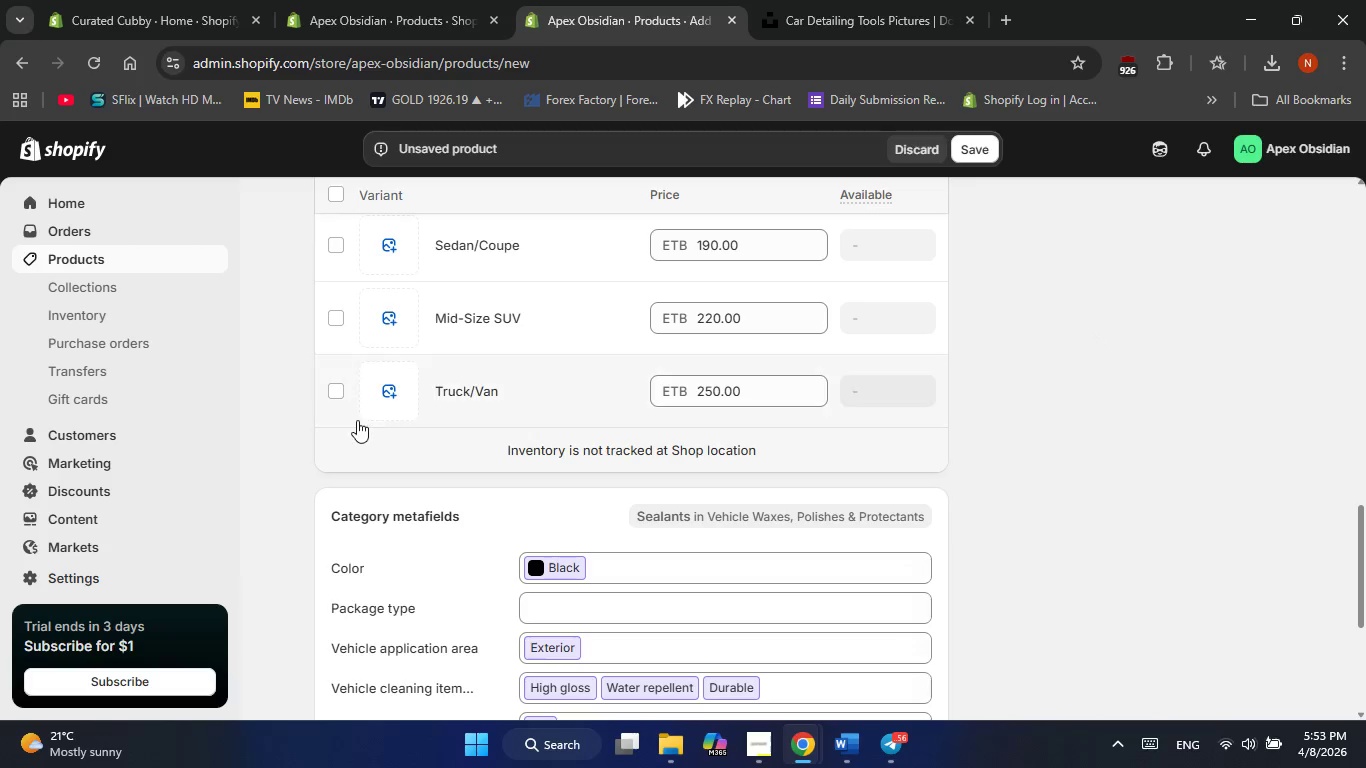 
scroll: coordinate [357, 420], scroll_direction: down, amount: 10.0
 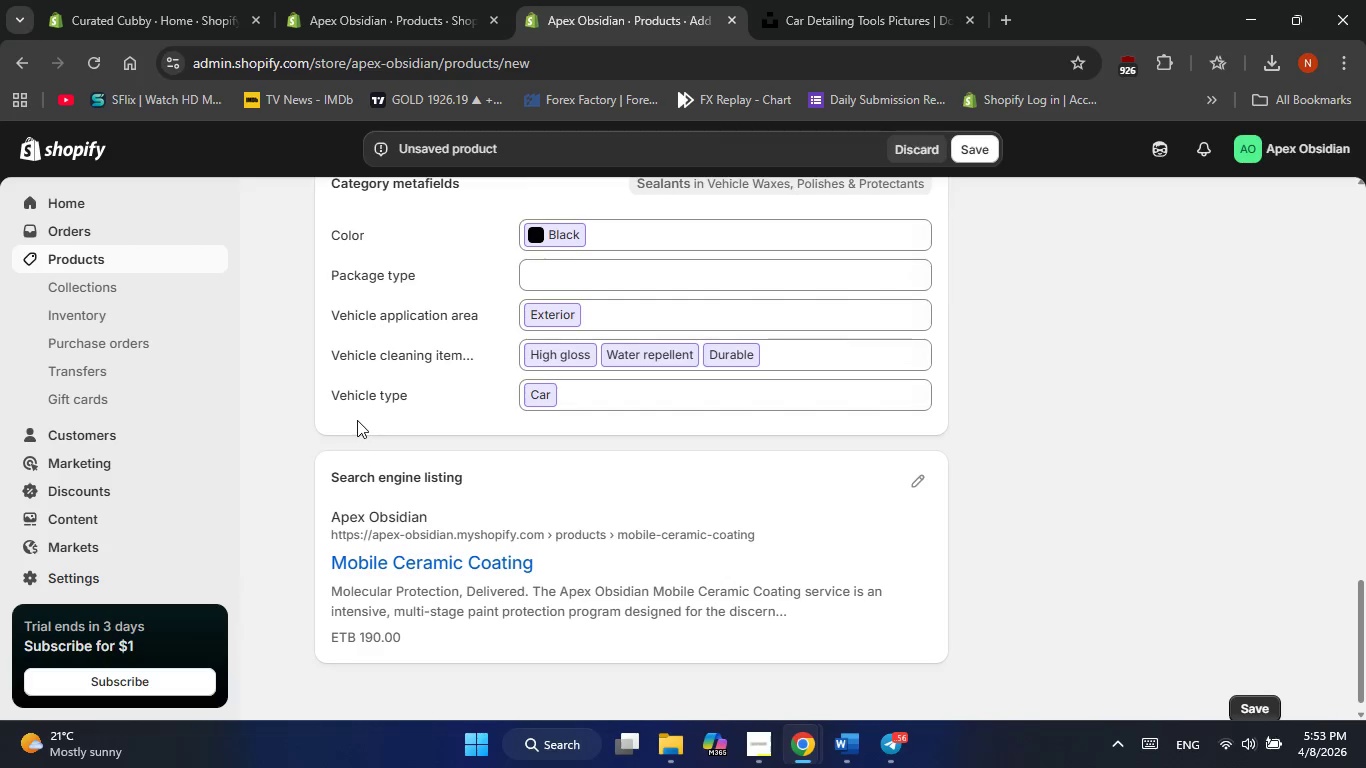 
scroll: coordinate [357, 420], scroll_direction: none, amount: 0.0
 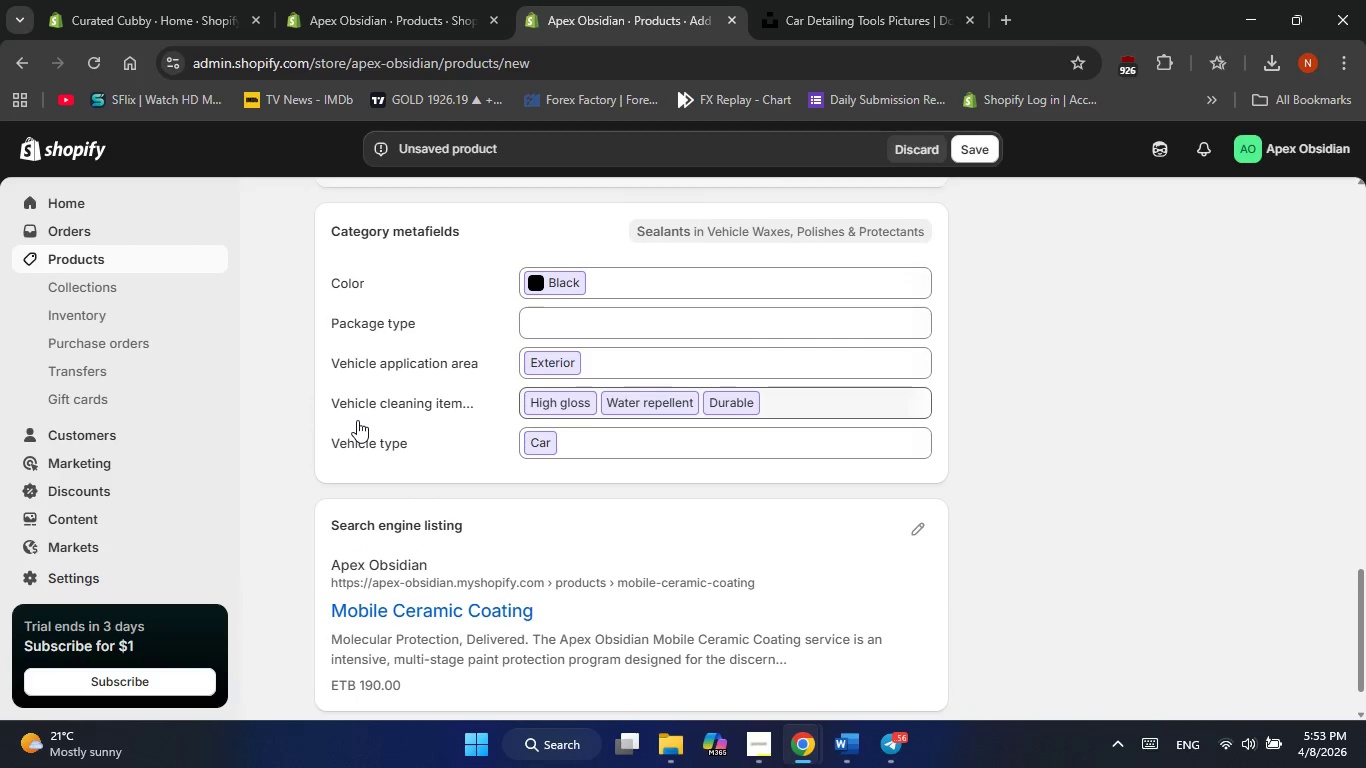 
scroll: coordinate [357, 420], scroll_direction: up, amount: 1.0
 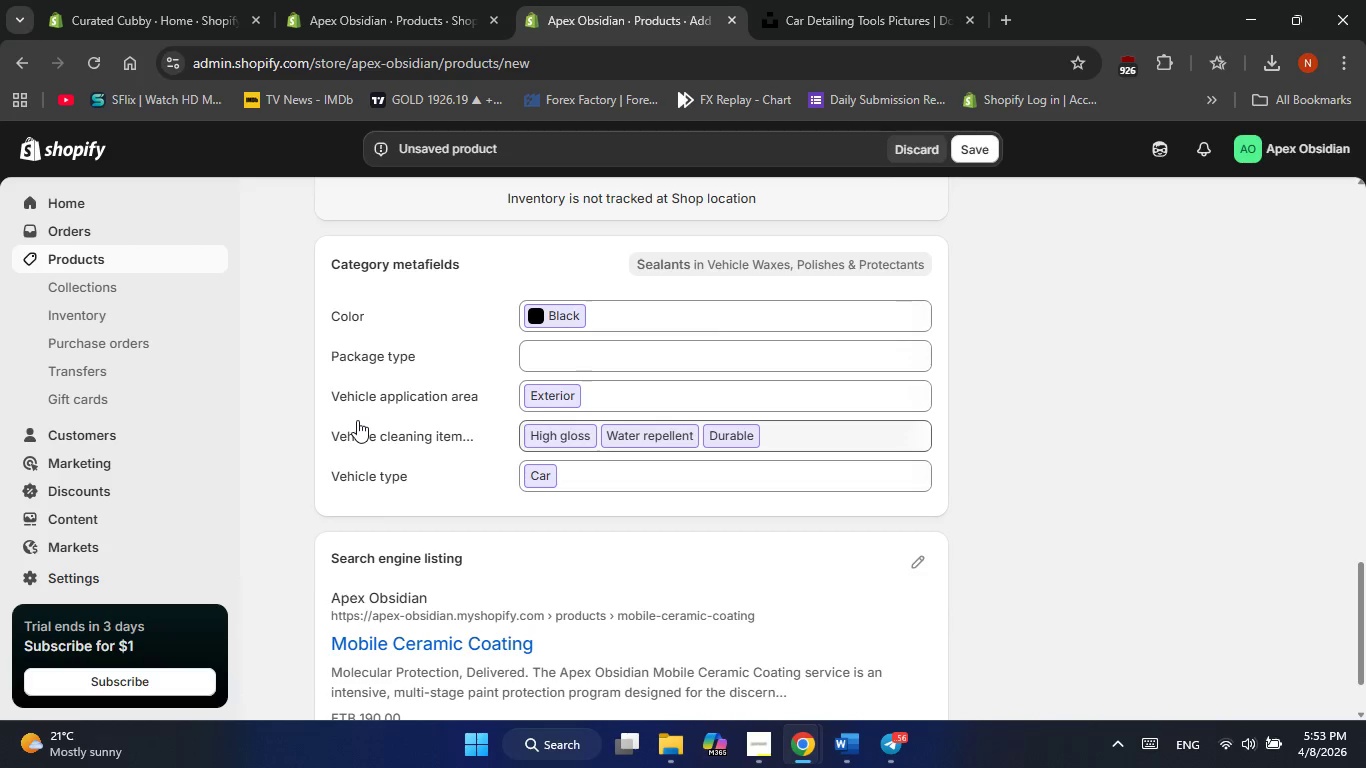 
scroll: coordinate [357, 420], scroll_direction: none, amount: 0.0
 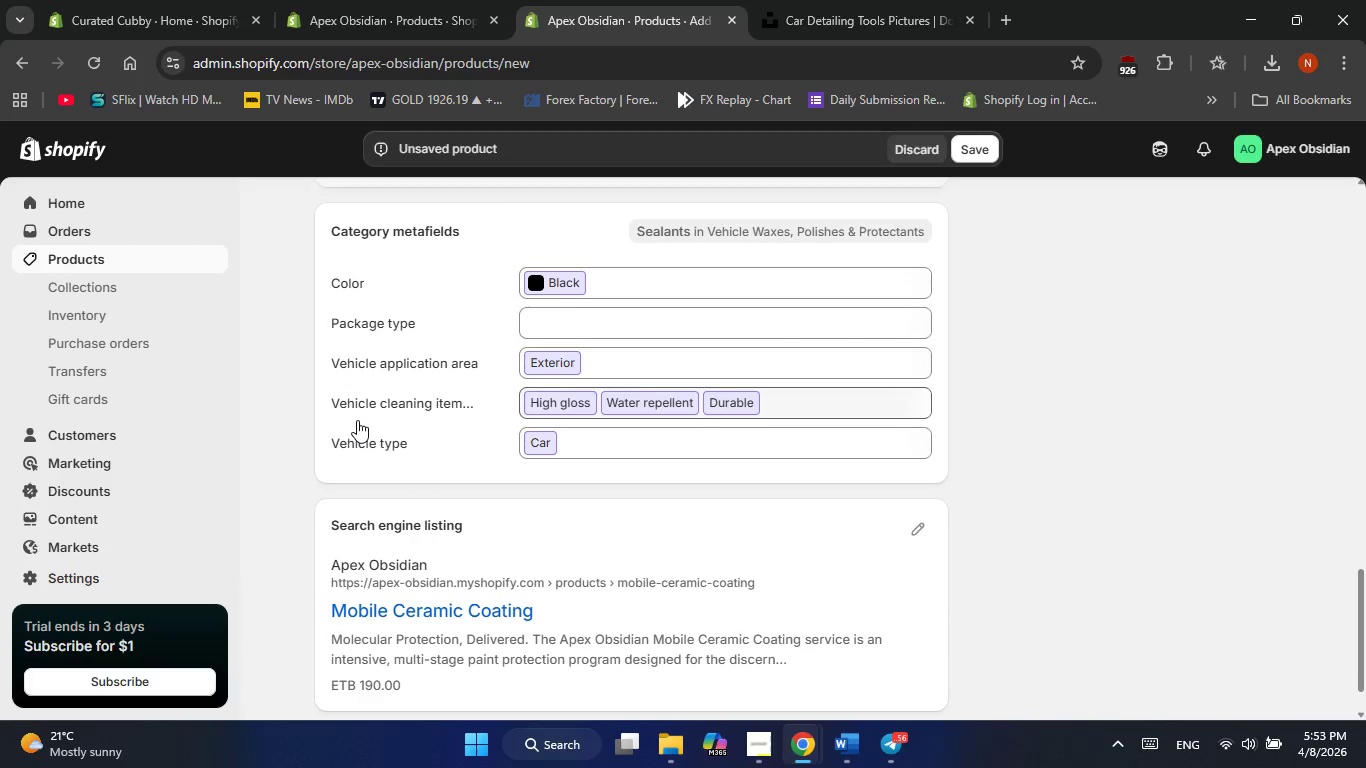 
scroll: coordinate [769, 465], scroll_direction: down, amount: 8.0
 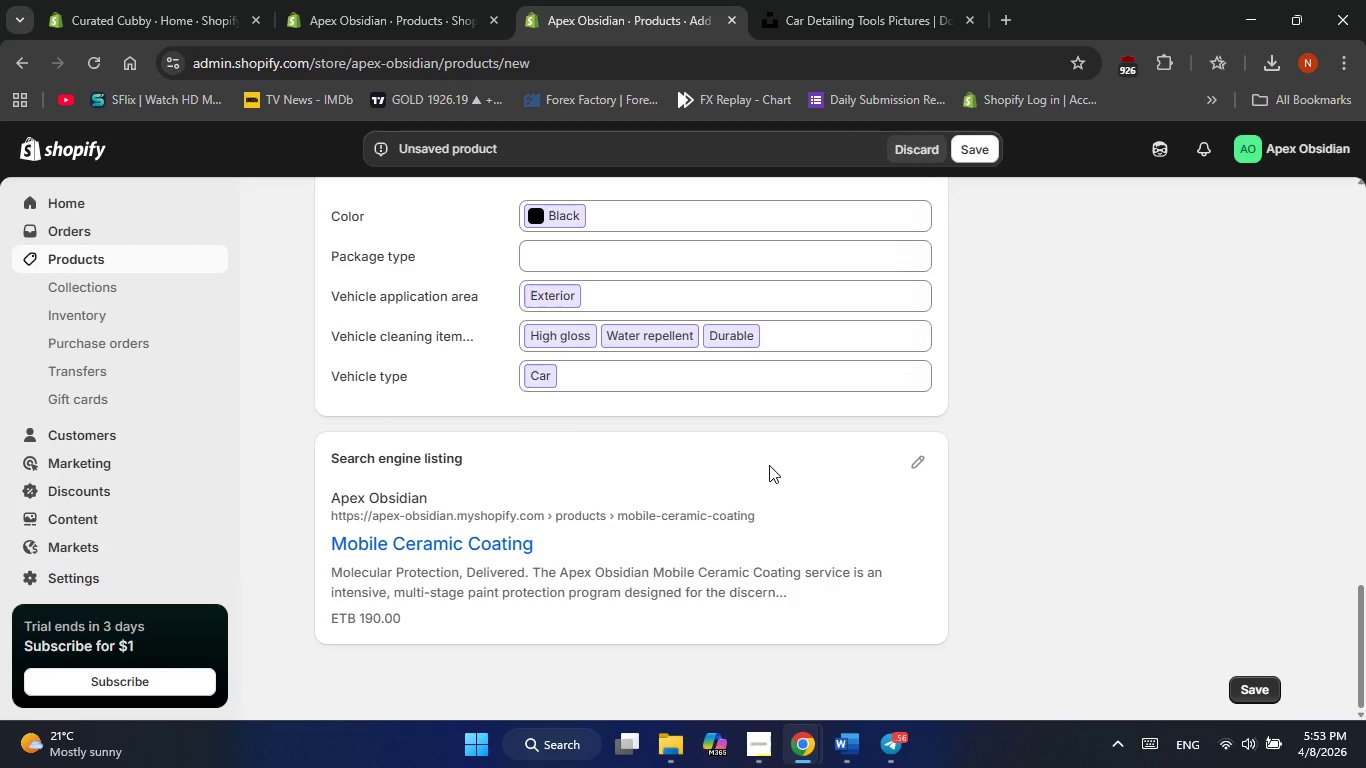 
wait(10.66)
 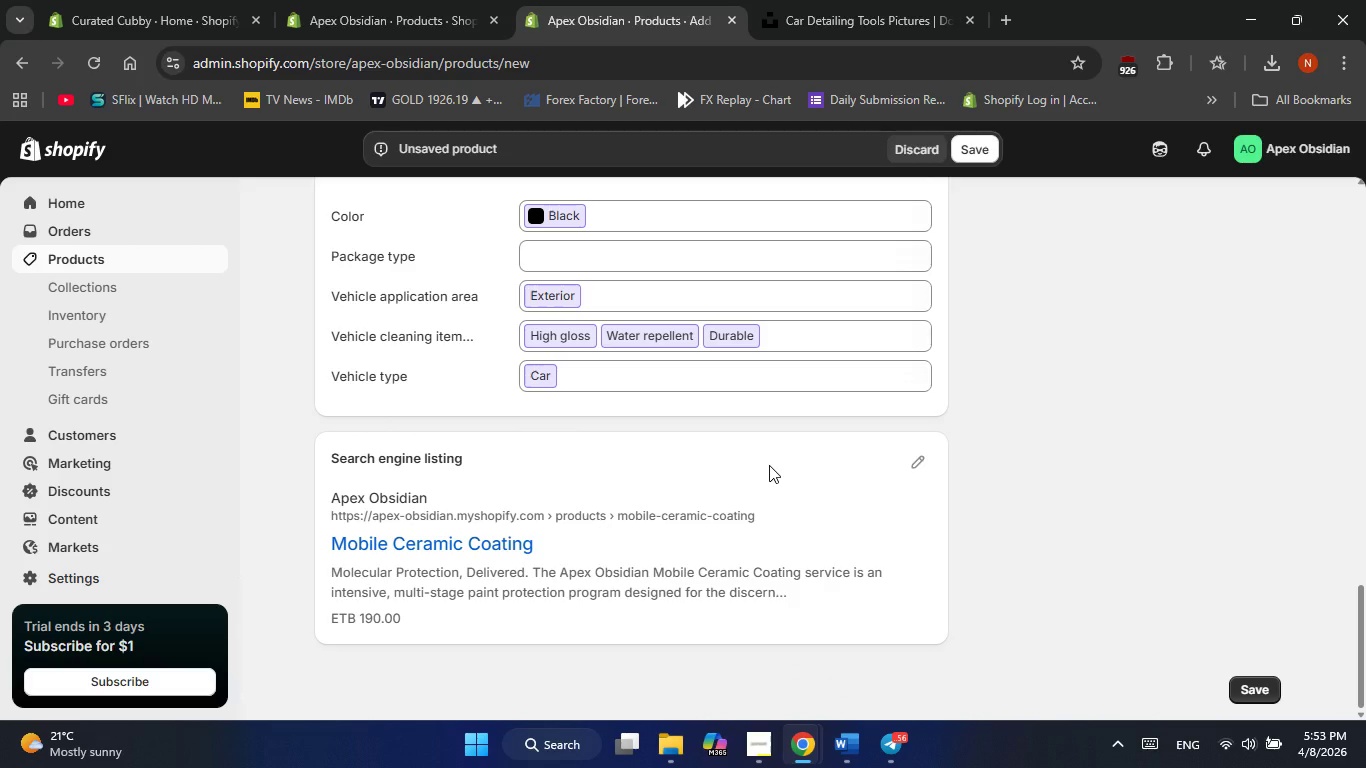 
scroll: coordinate [769, 509], scroll_direction: none, amount: 0.0
 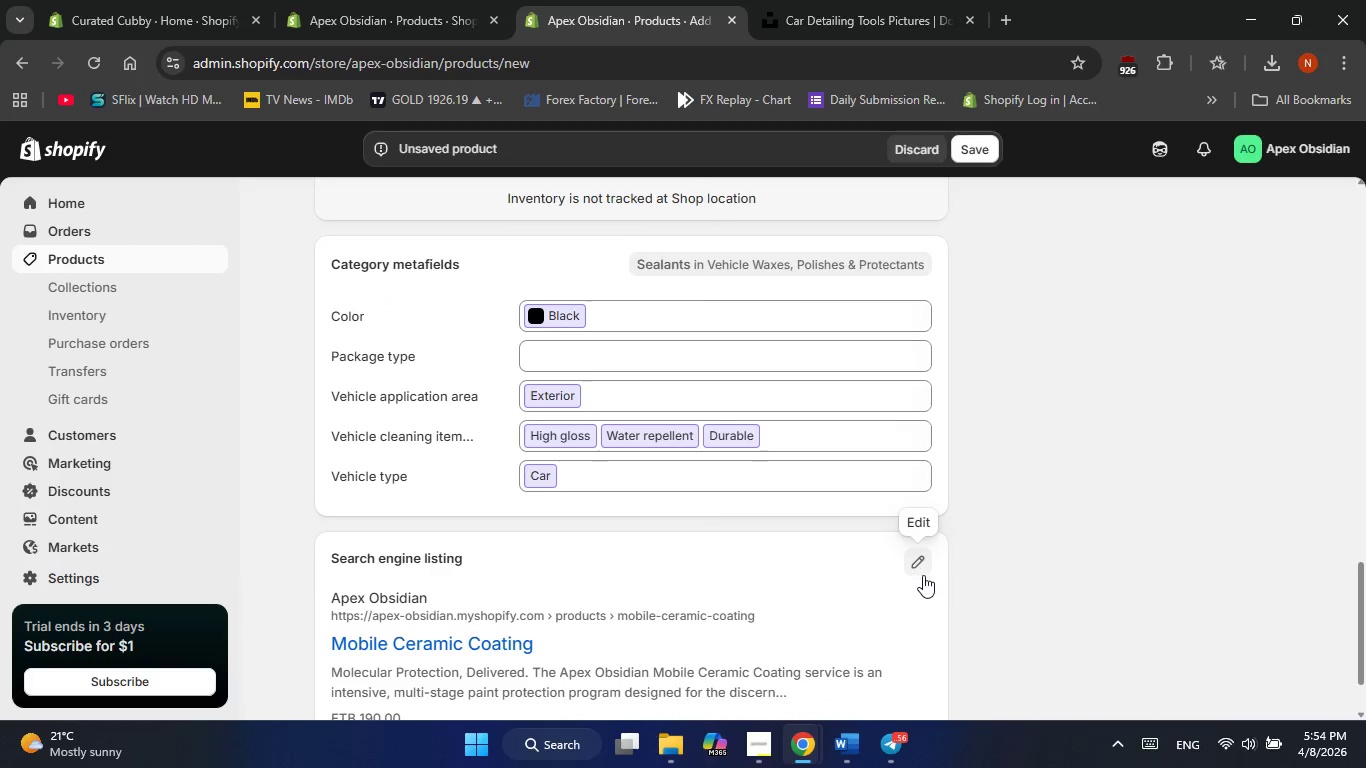 
left_click([923, 575])
 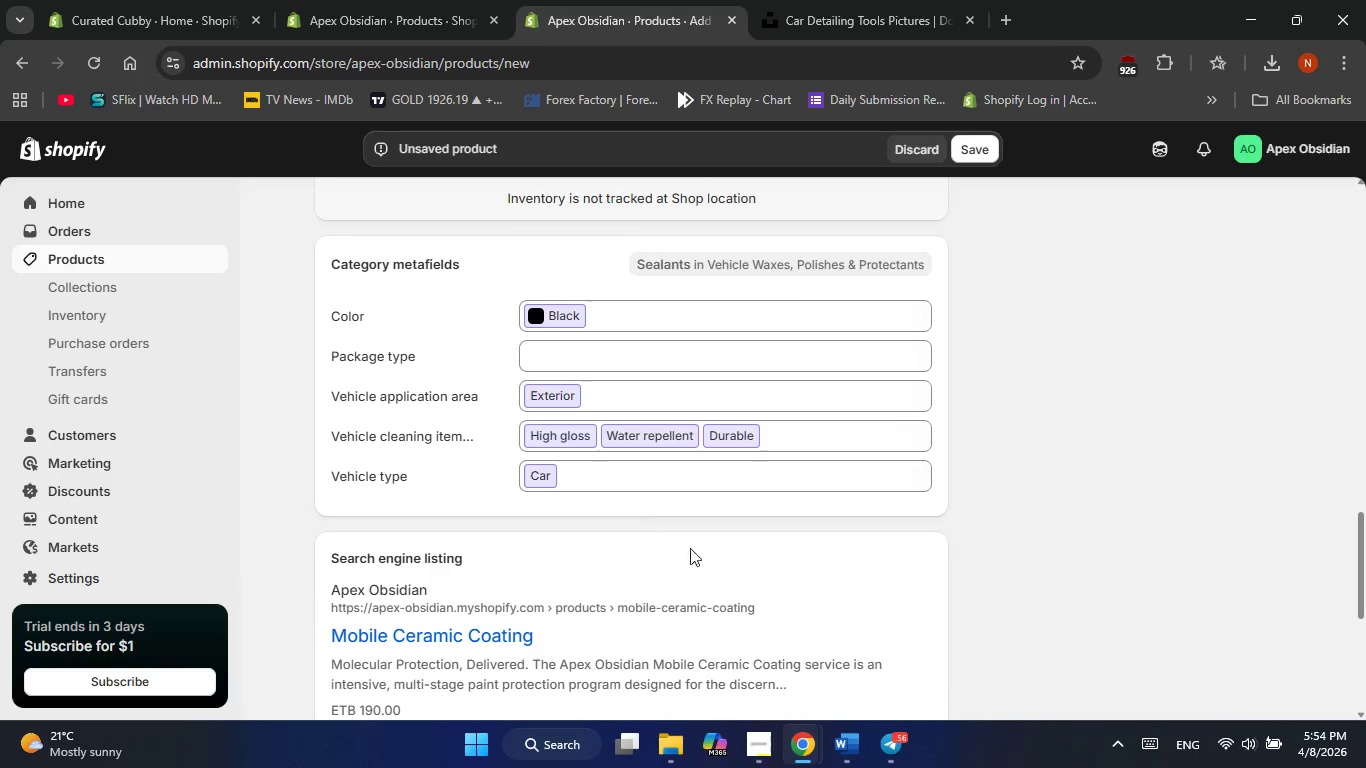 
scroll: coordinate [646, 501], scroll_direction: down, amount: 10.0
 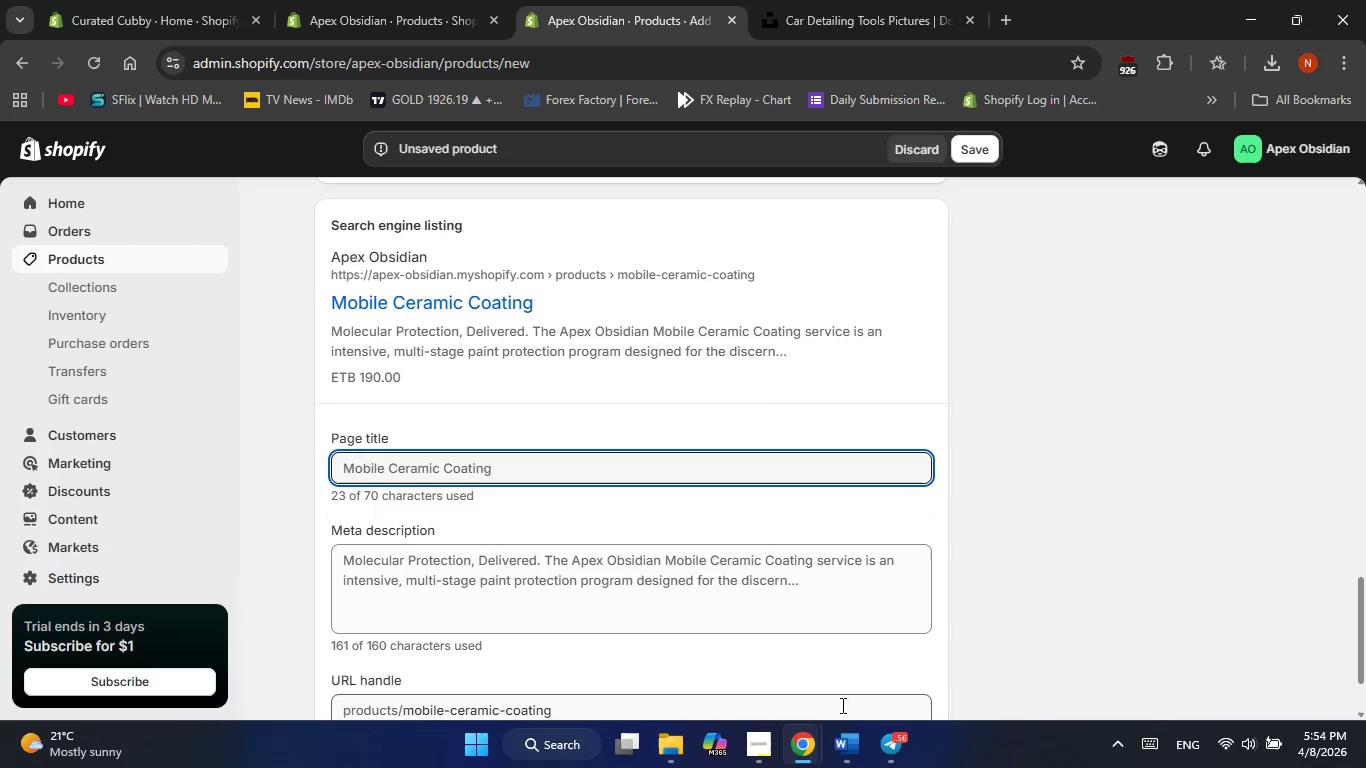 
left_click([841, 745])
 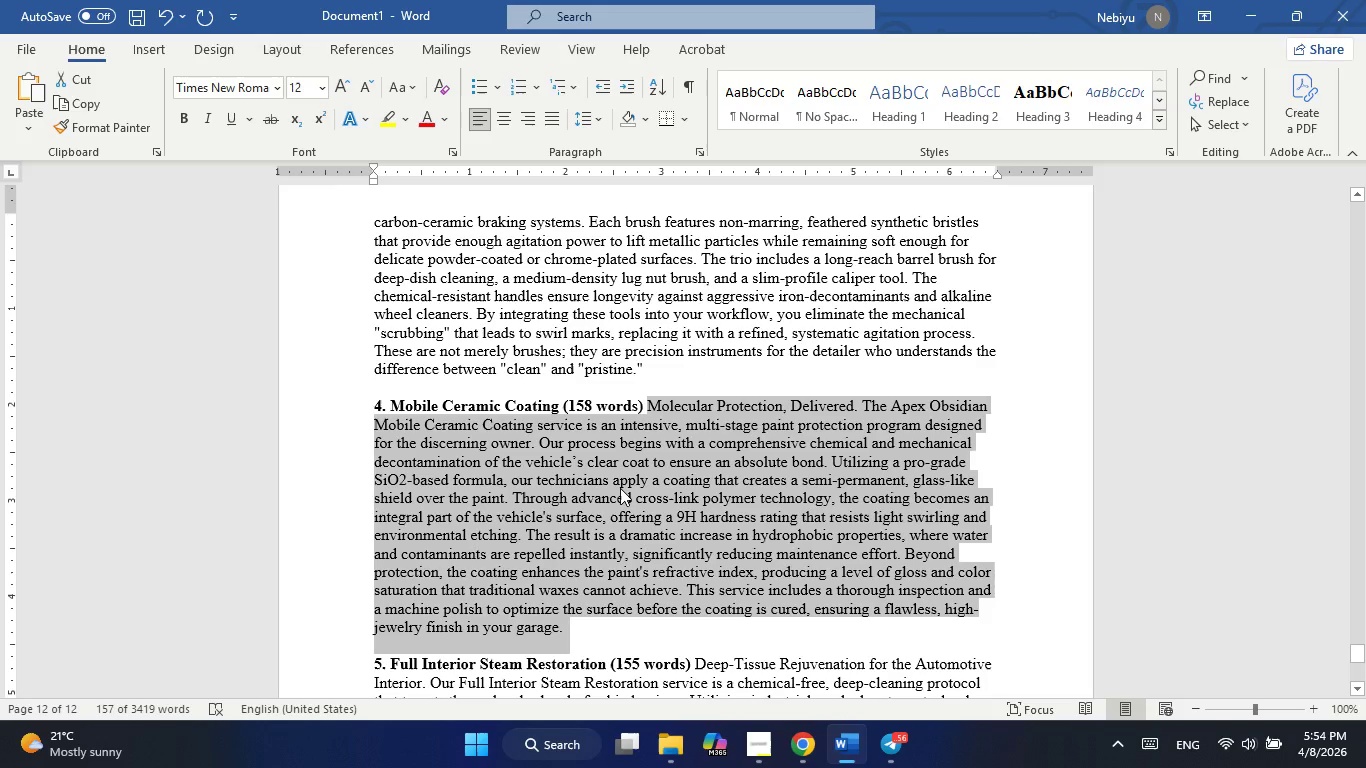 
scroll: coordinate [619, 484], scroll_direction: up, amount: 99.0
 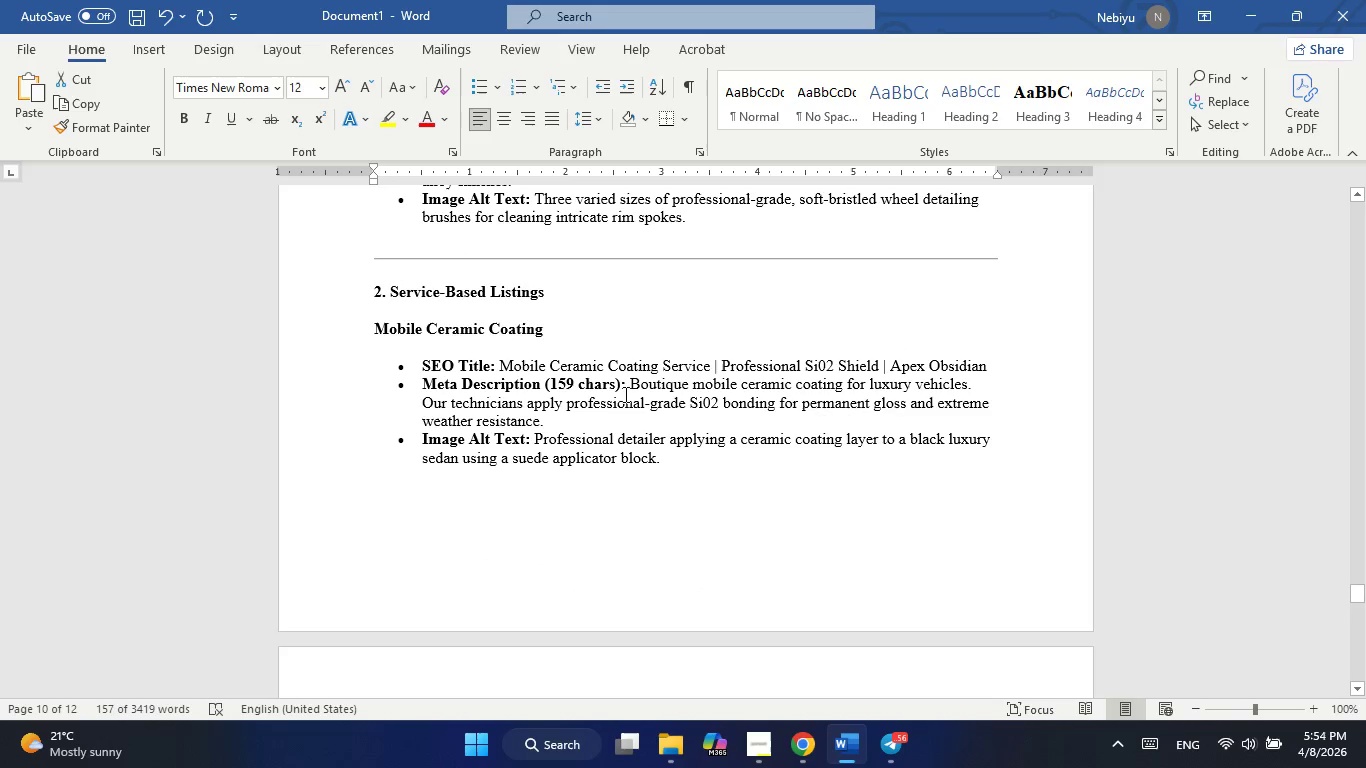 
left_click_drag(start_coordinate=[631, 384], to_coordinate=[638, 412])
 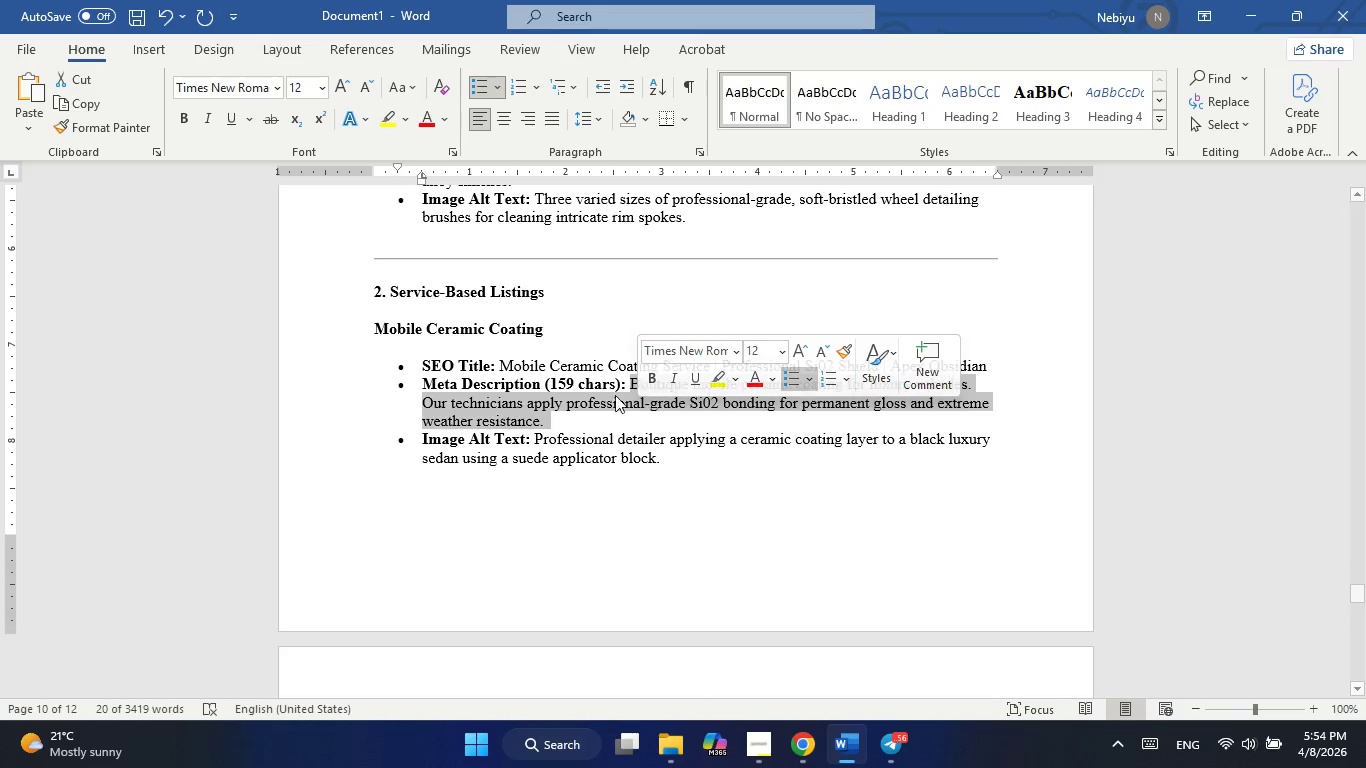 
right_click([612, 395])
 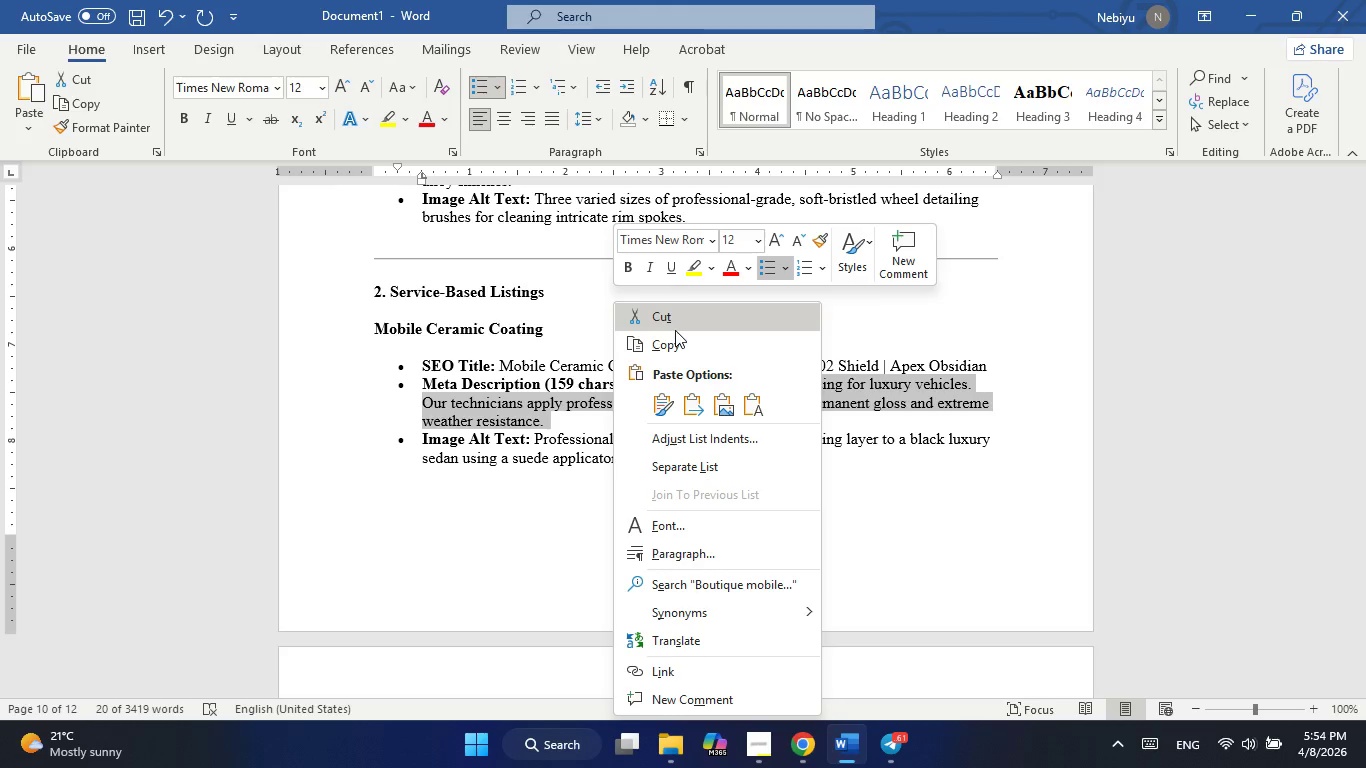 
left_click([670, 344])
 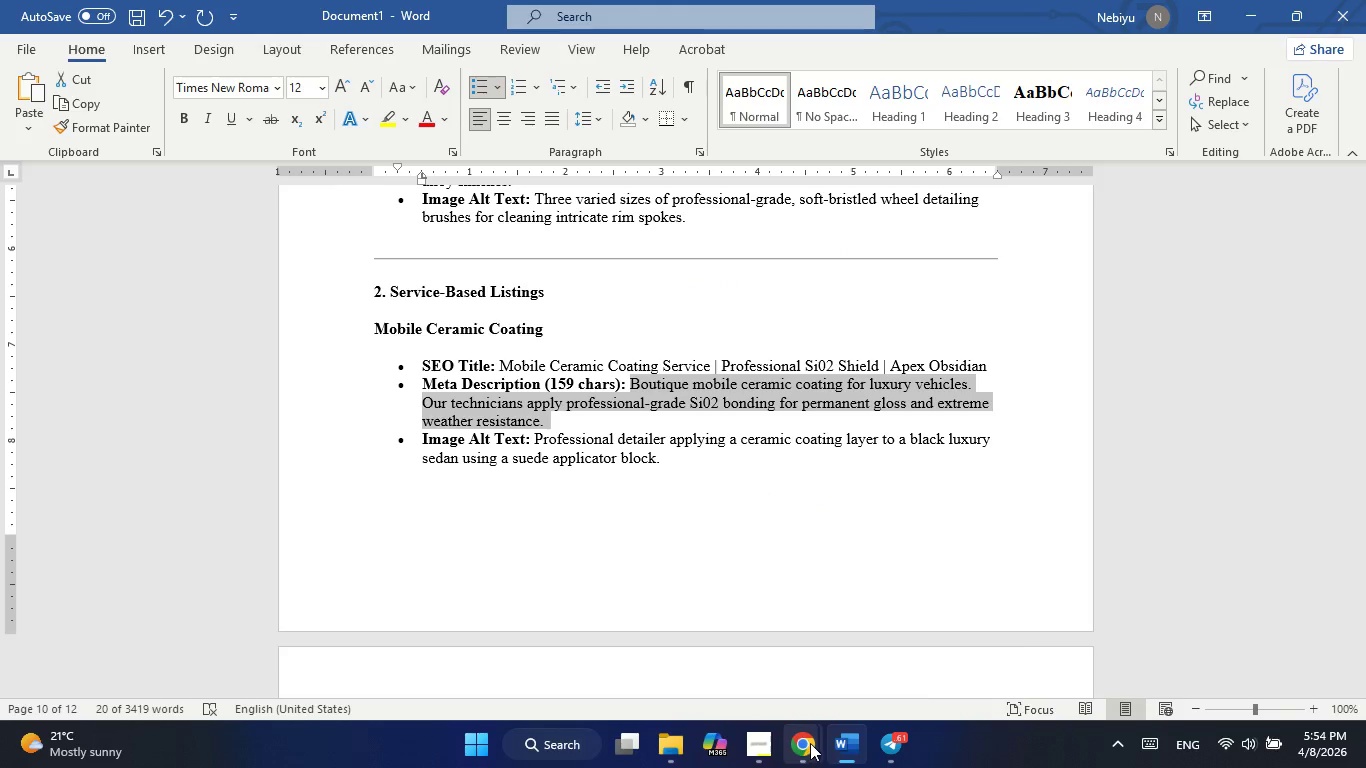 
left_click([861, 693])
 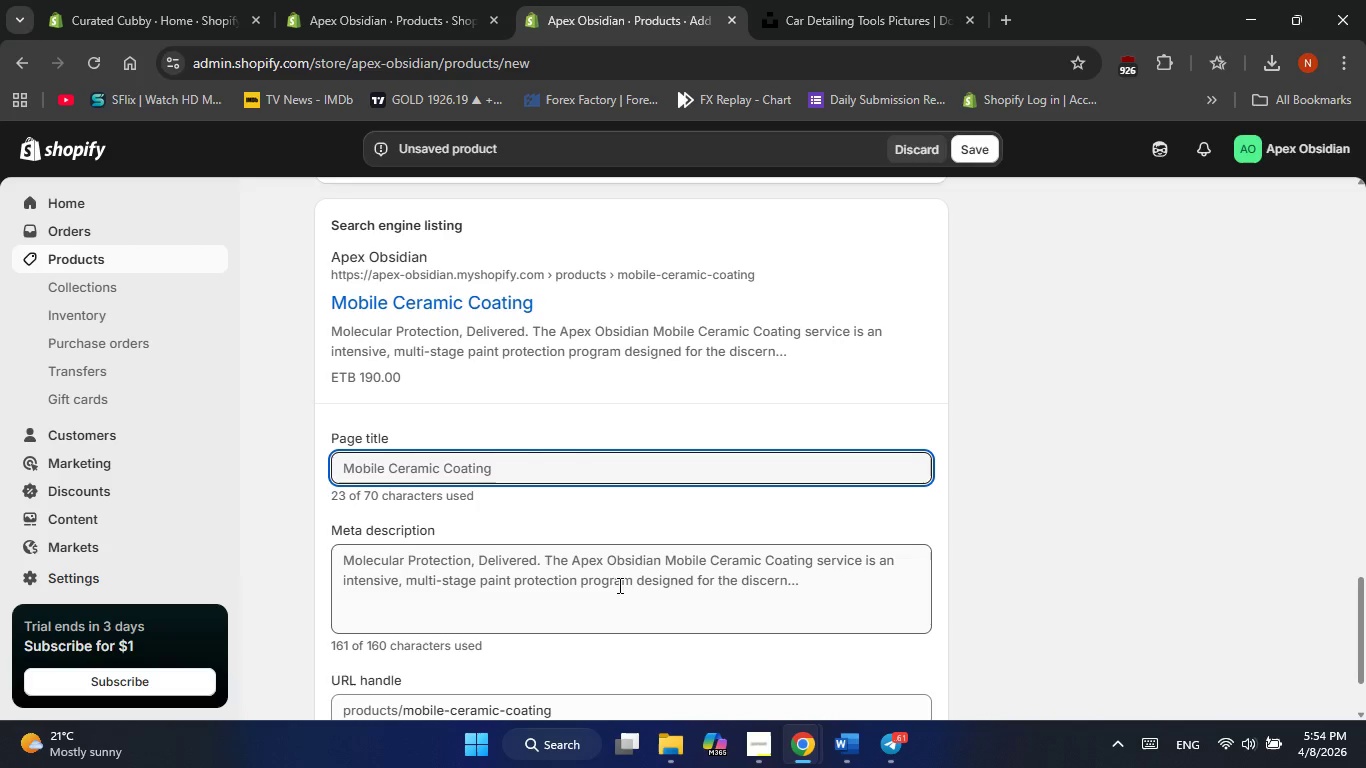 
left_click([595, 604])
 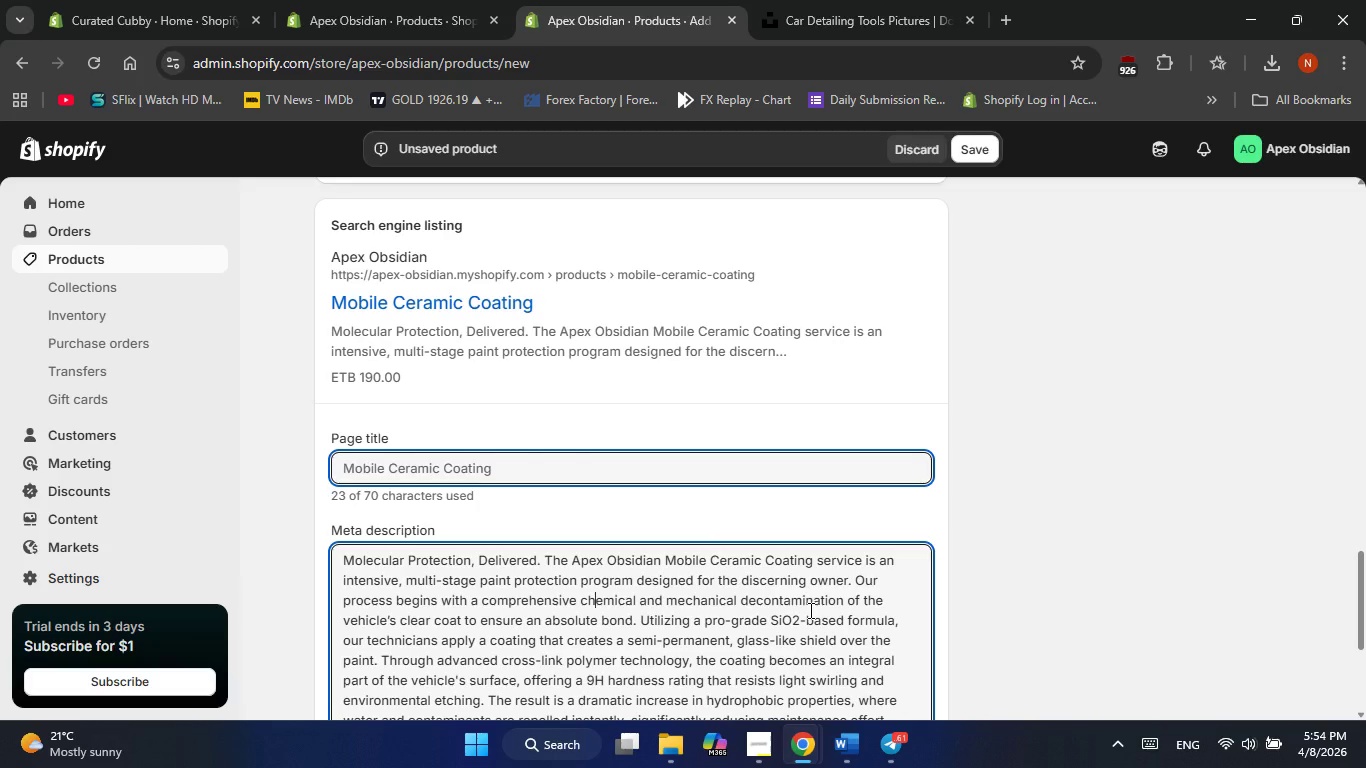 
key(Control+ControlLeft)
 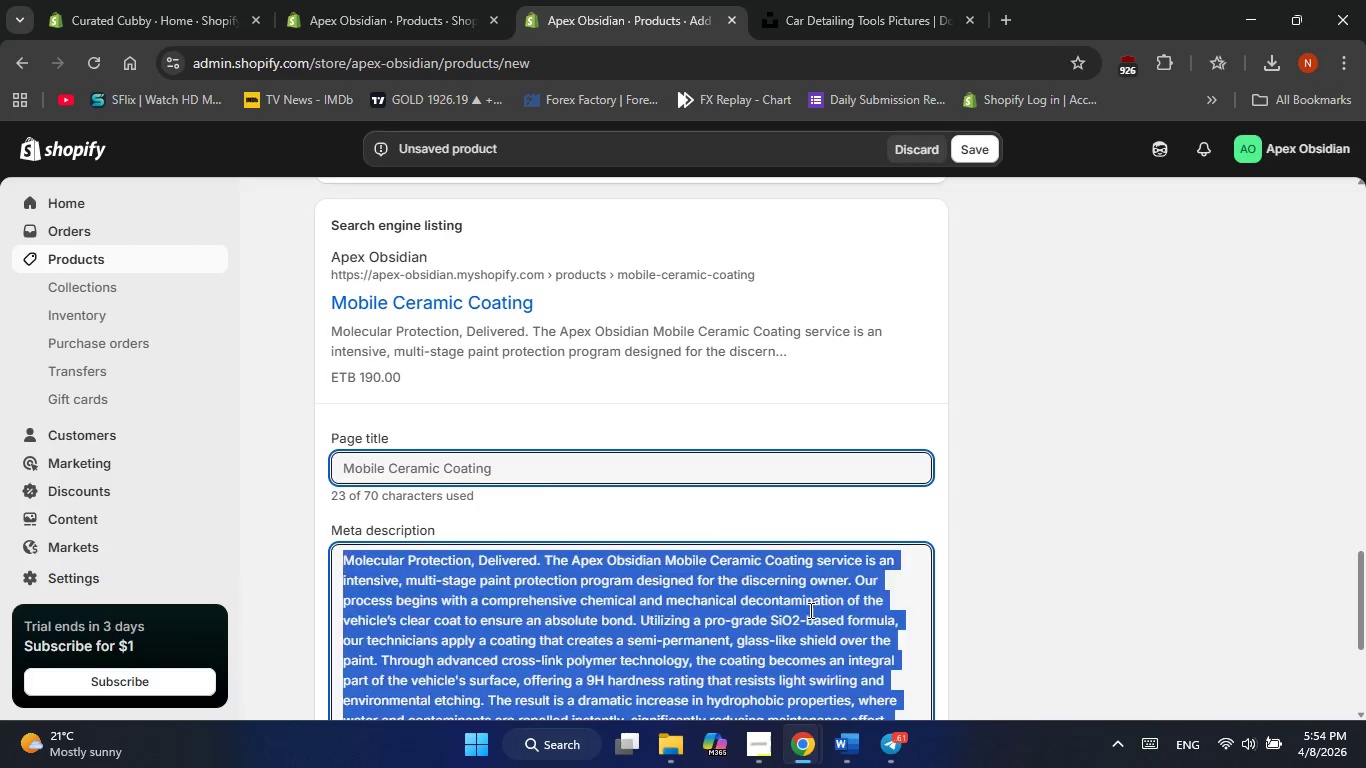 
key(Control+A)
 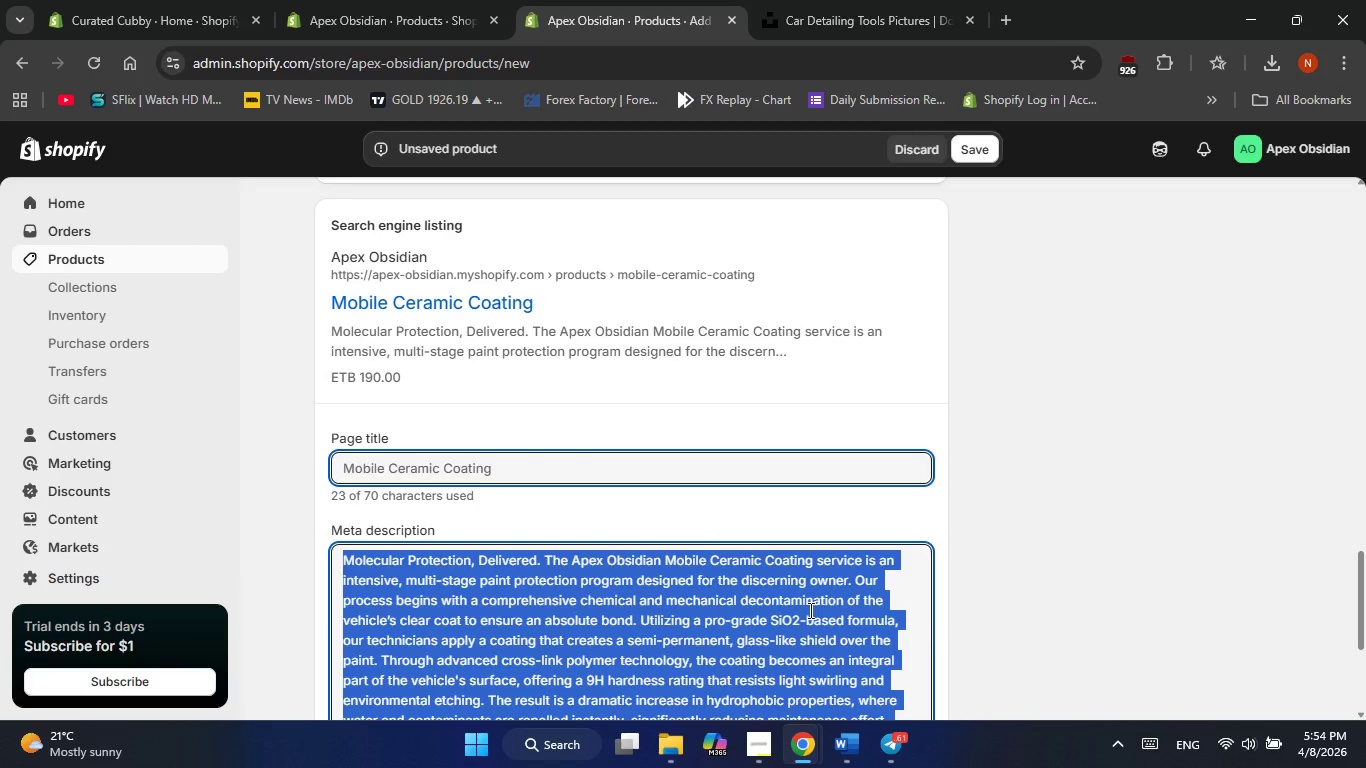 
key(Backspace)
 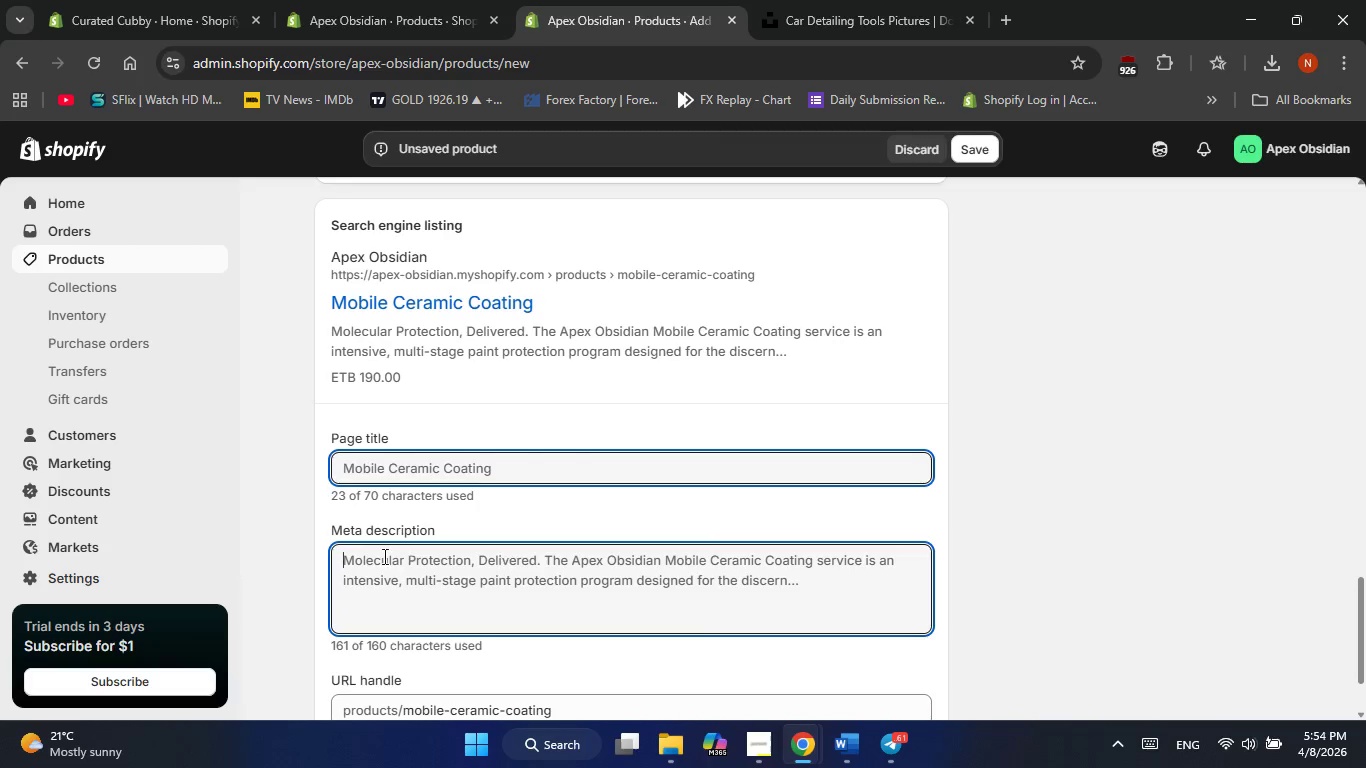 
right_click([378, 563])
 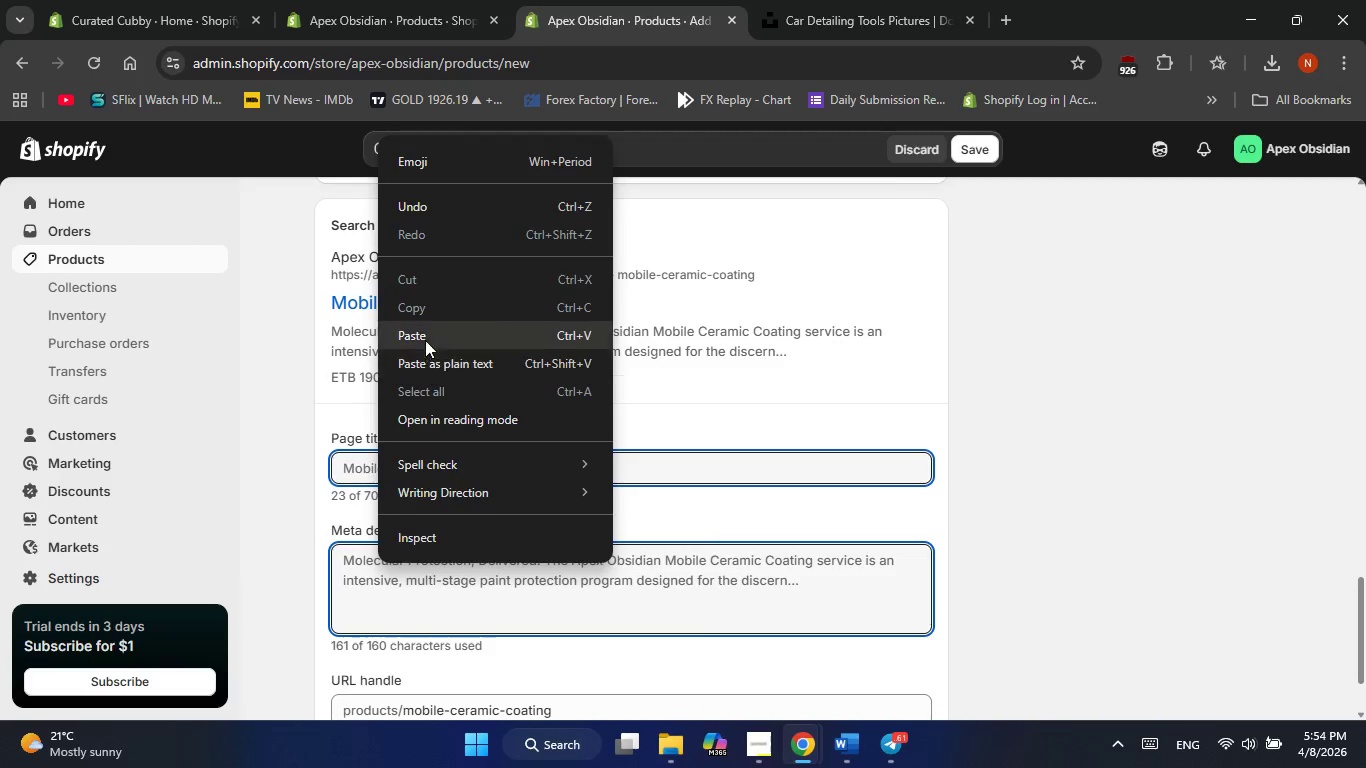 
left_click([425, 337])
 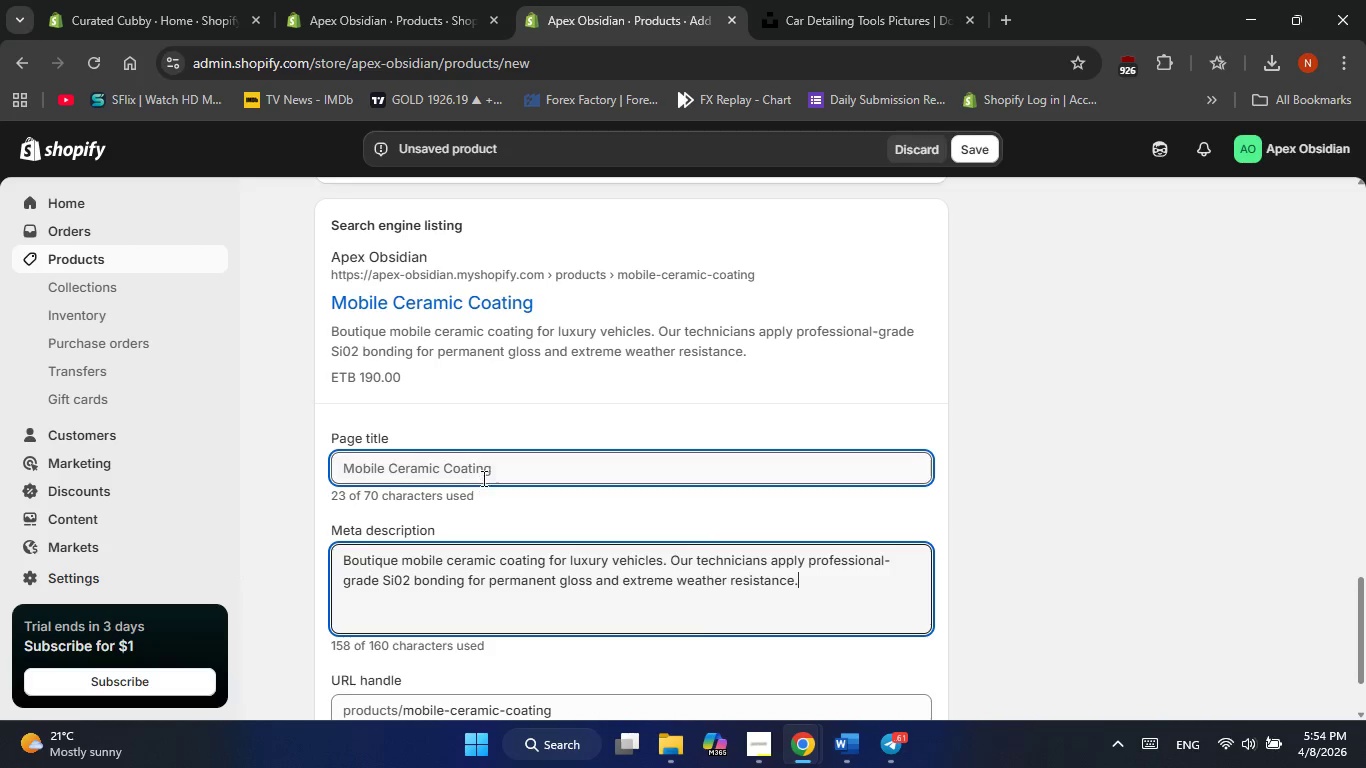 
left_click([485, 472])
 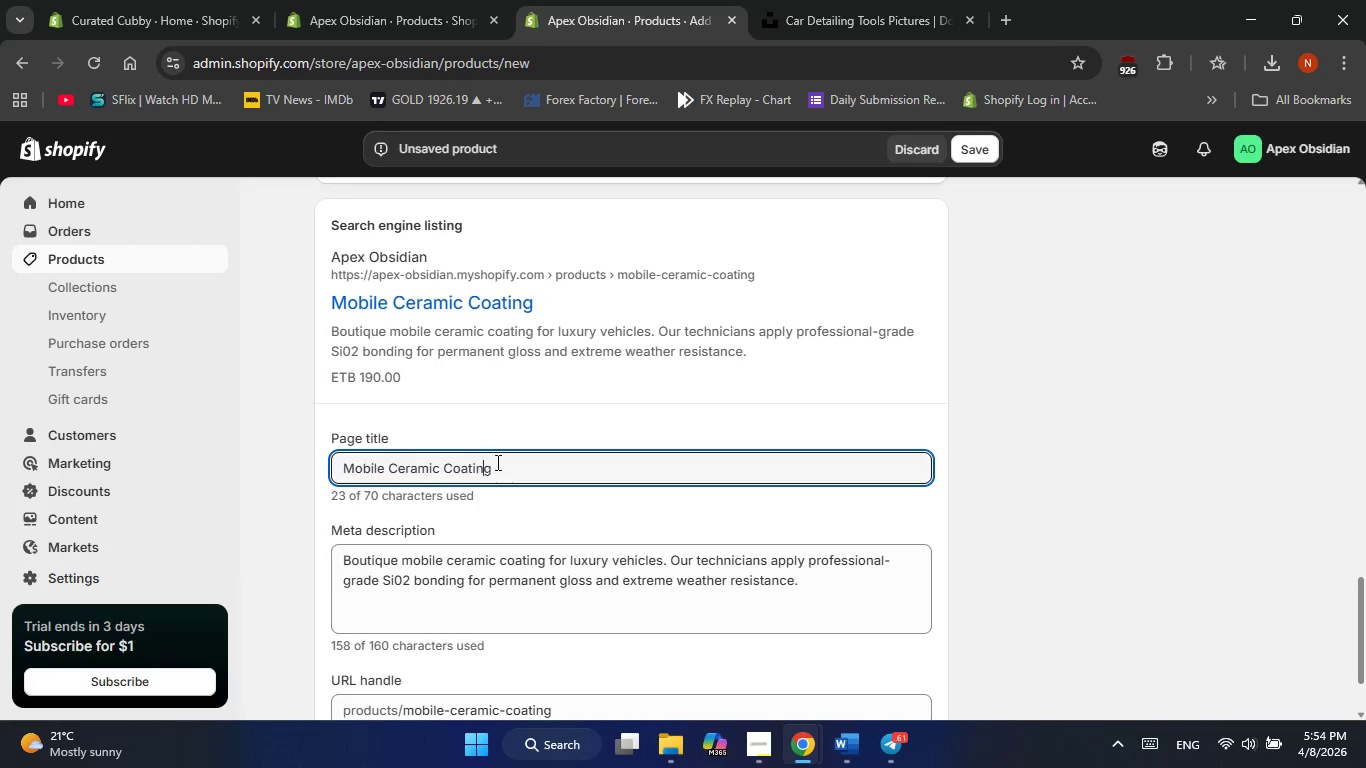 
left_click([496, 462])
 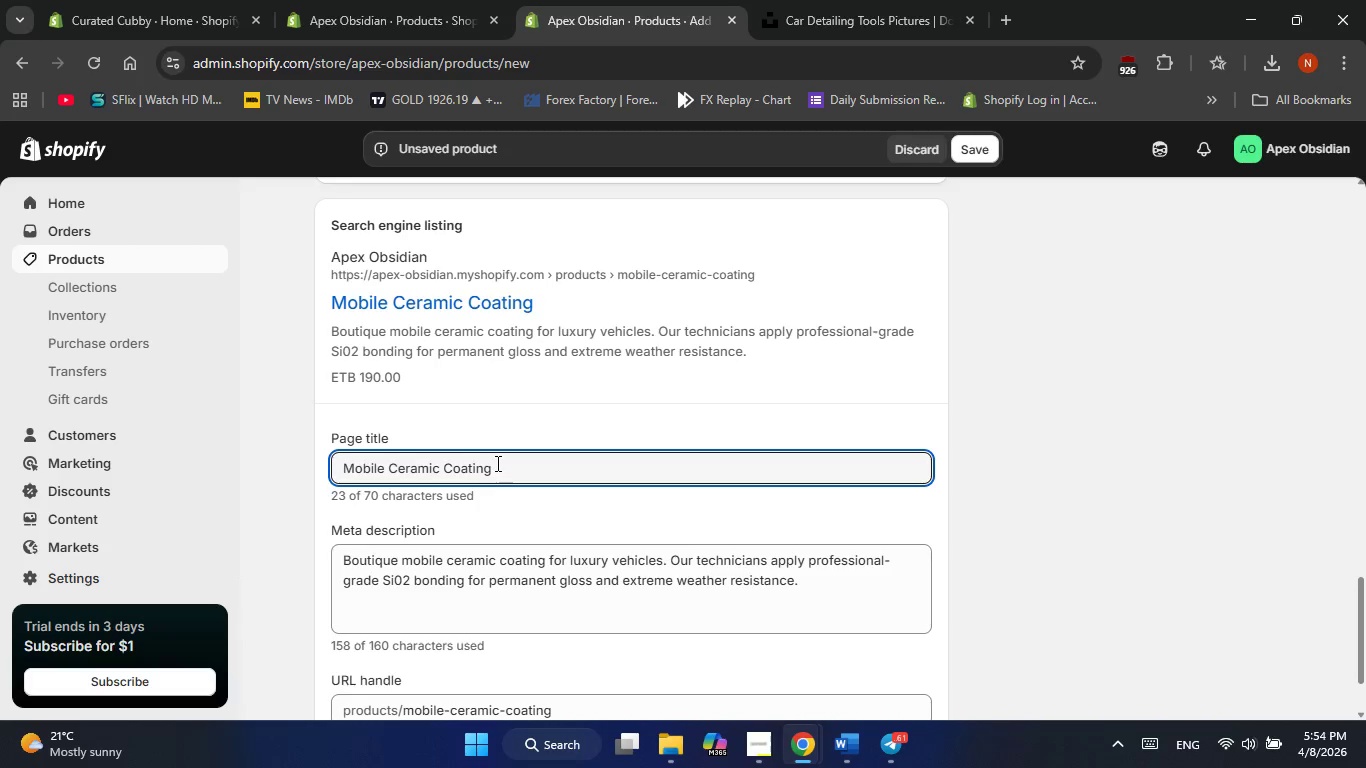 
hold_key(key=Backspace, duration=0.39)
 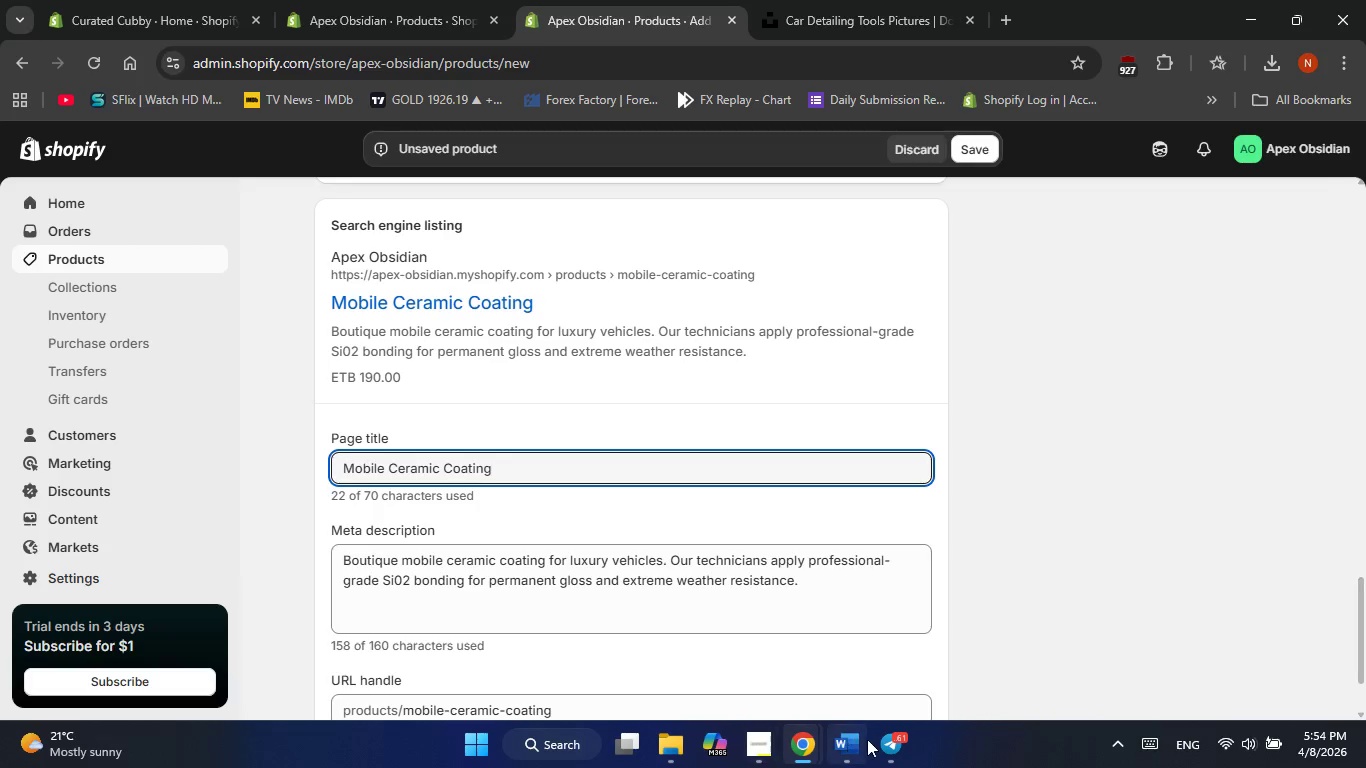 
left_click([865, 739])
 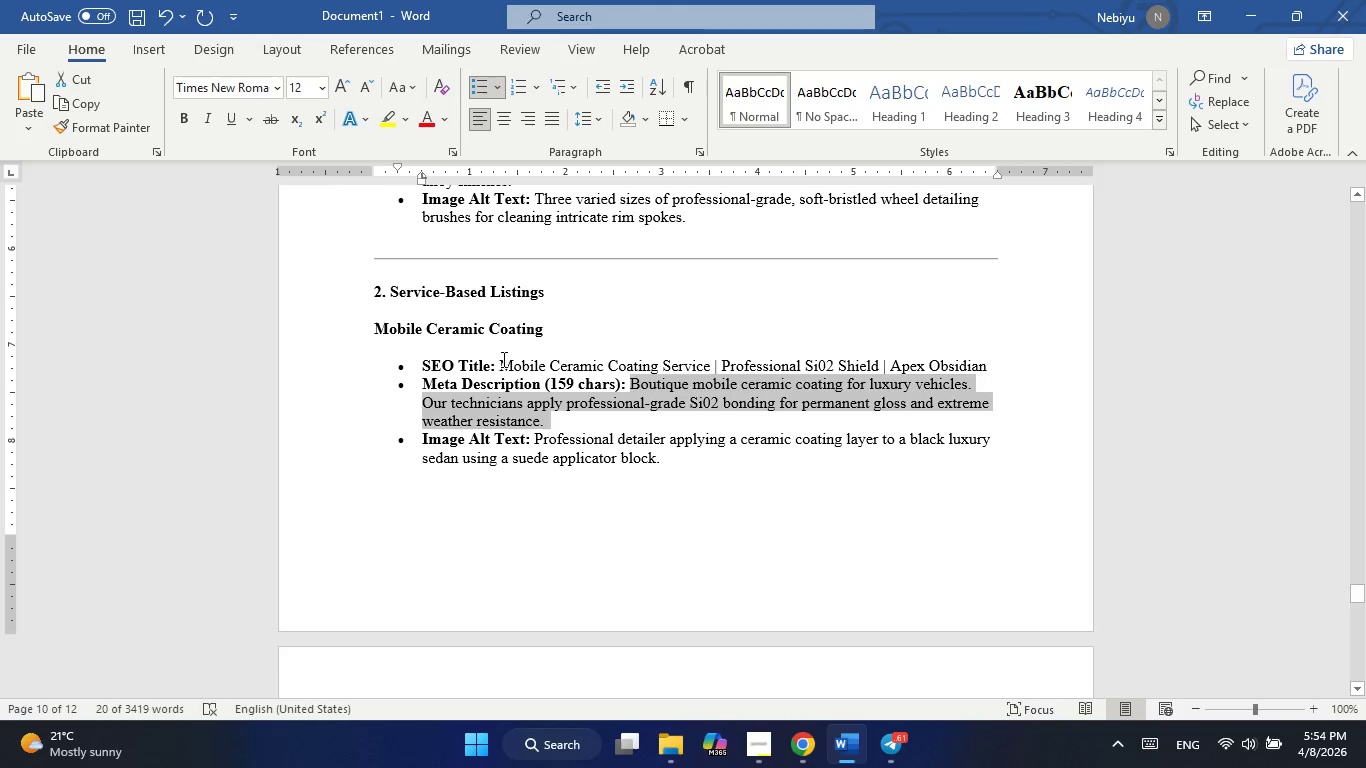 
left_click_drag(start_coordinate=[501, 361], to_coordinate=[987, 364])
 